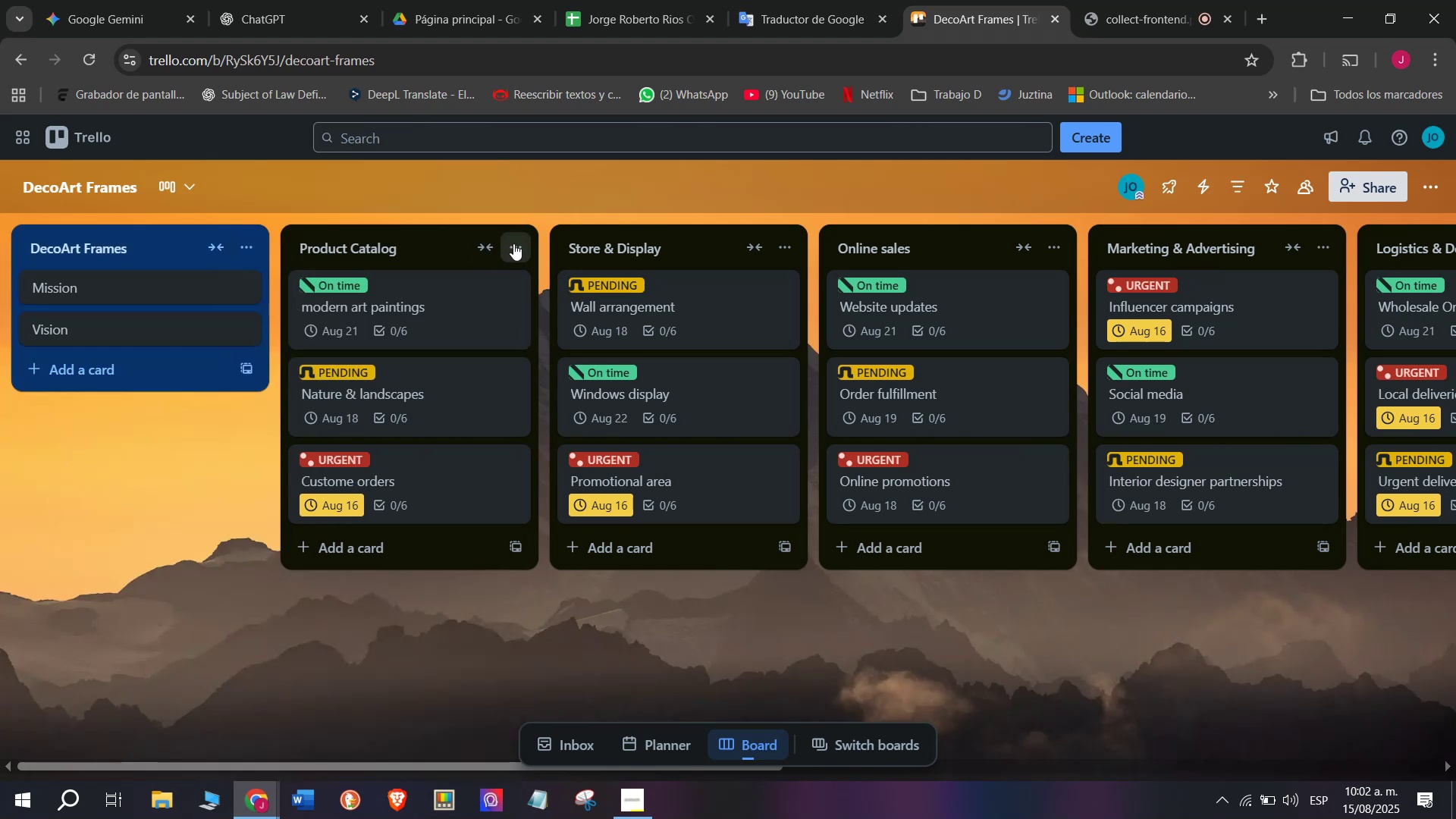 
left_click([519, 243])
 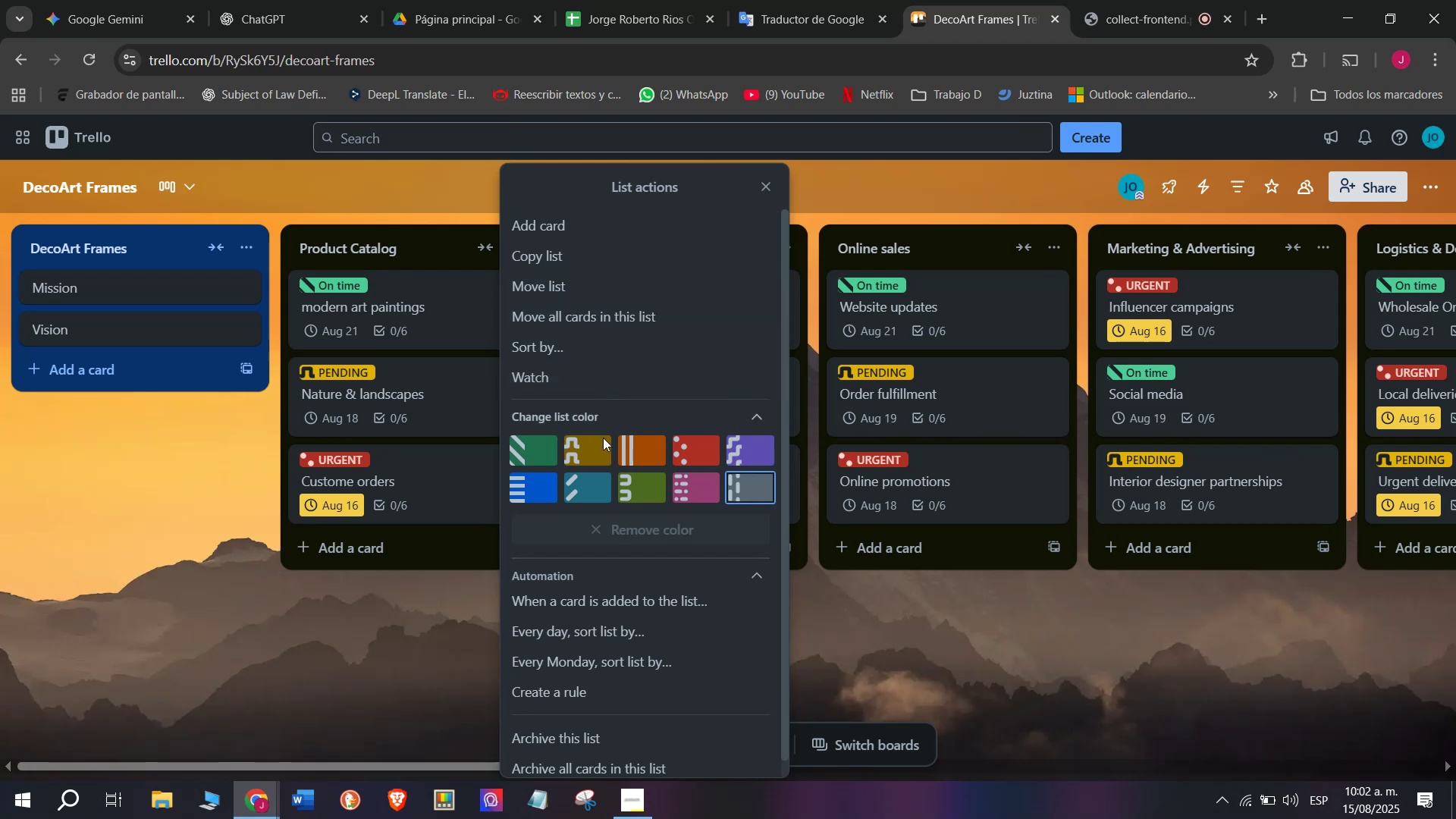 
mouse_move([730, 488])
 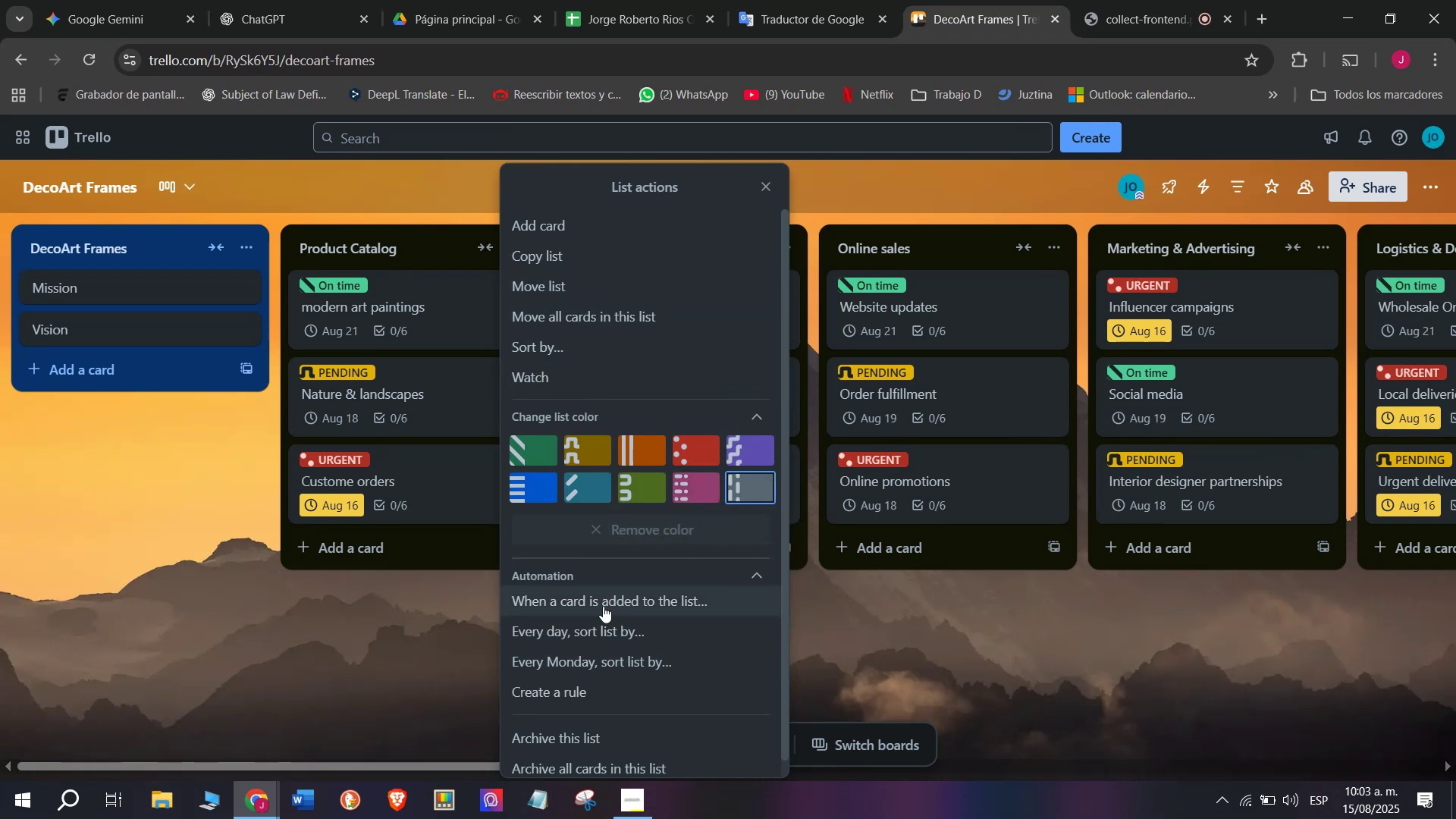 
scroll: coordinate [644, 646], scroll_direction: down, amount: 3.0
 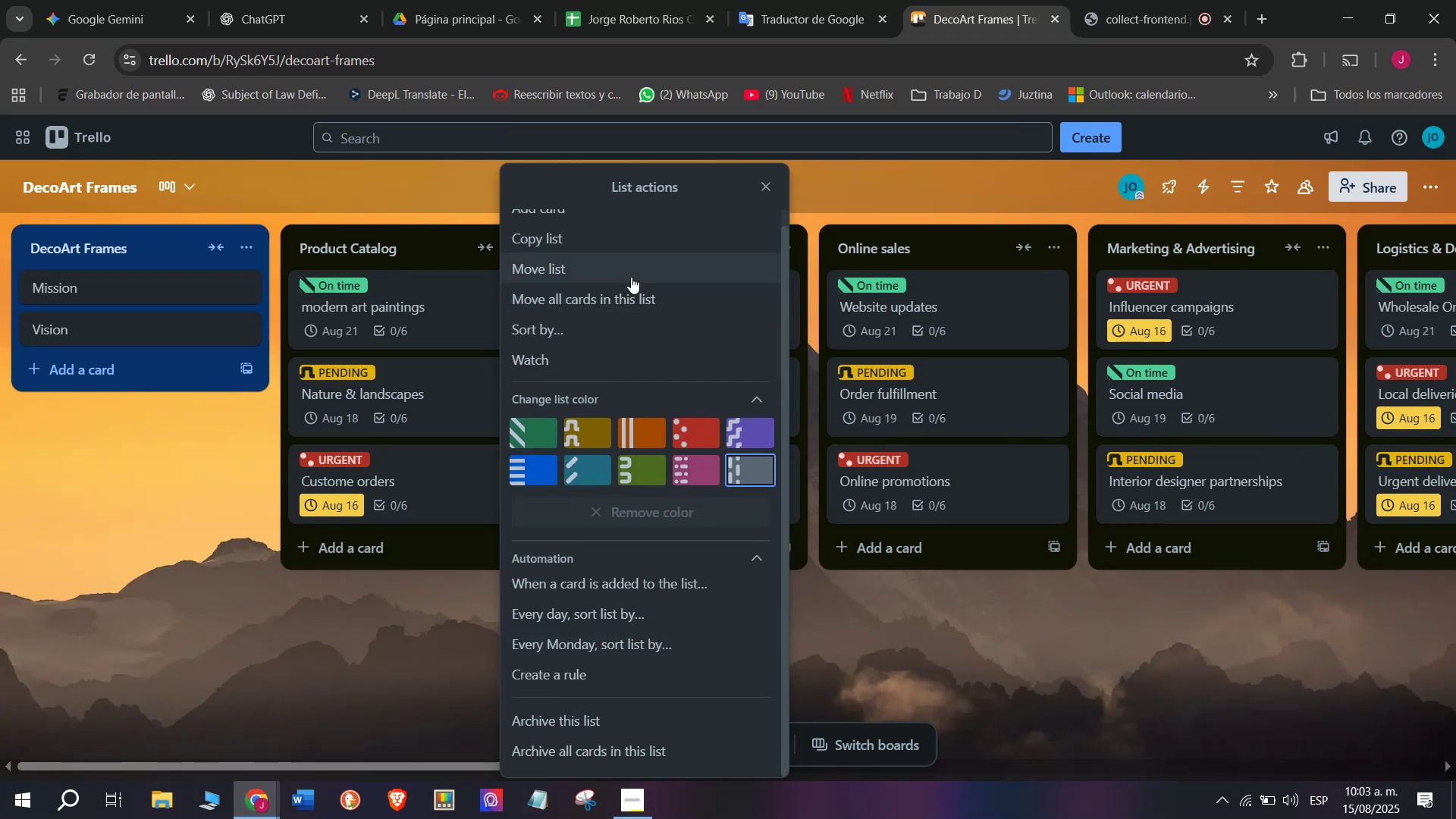 
scroll: coordinate [631, 277], scroll_direction: up, amount: 3.0
 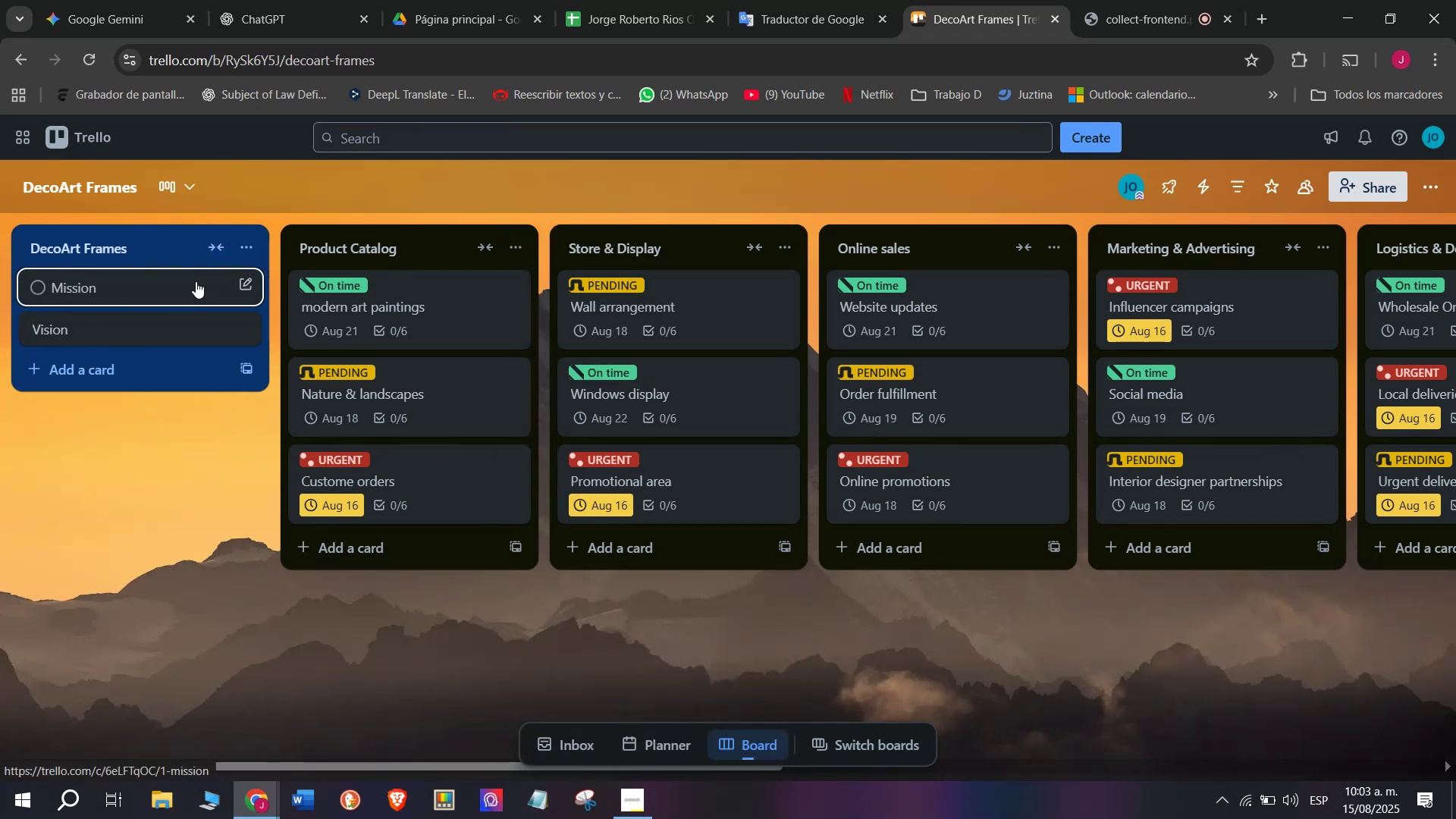 
left_click([180, 246])
 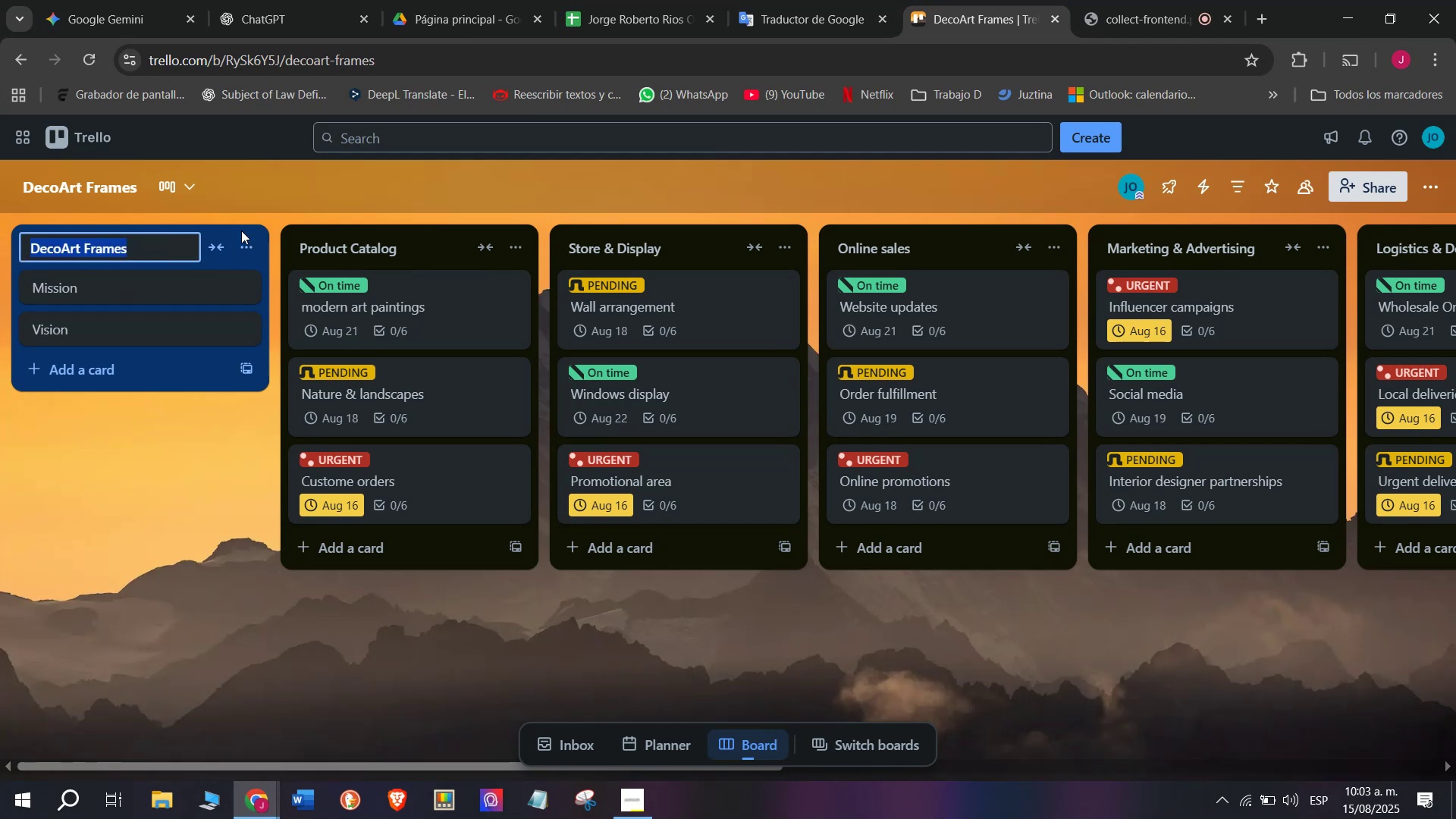 
left_click_drag(start_coordinate=[241, 231], to_coordinate=[248, 243])
 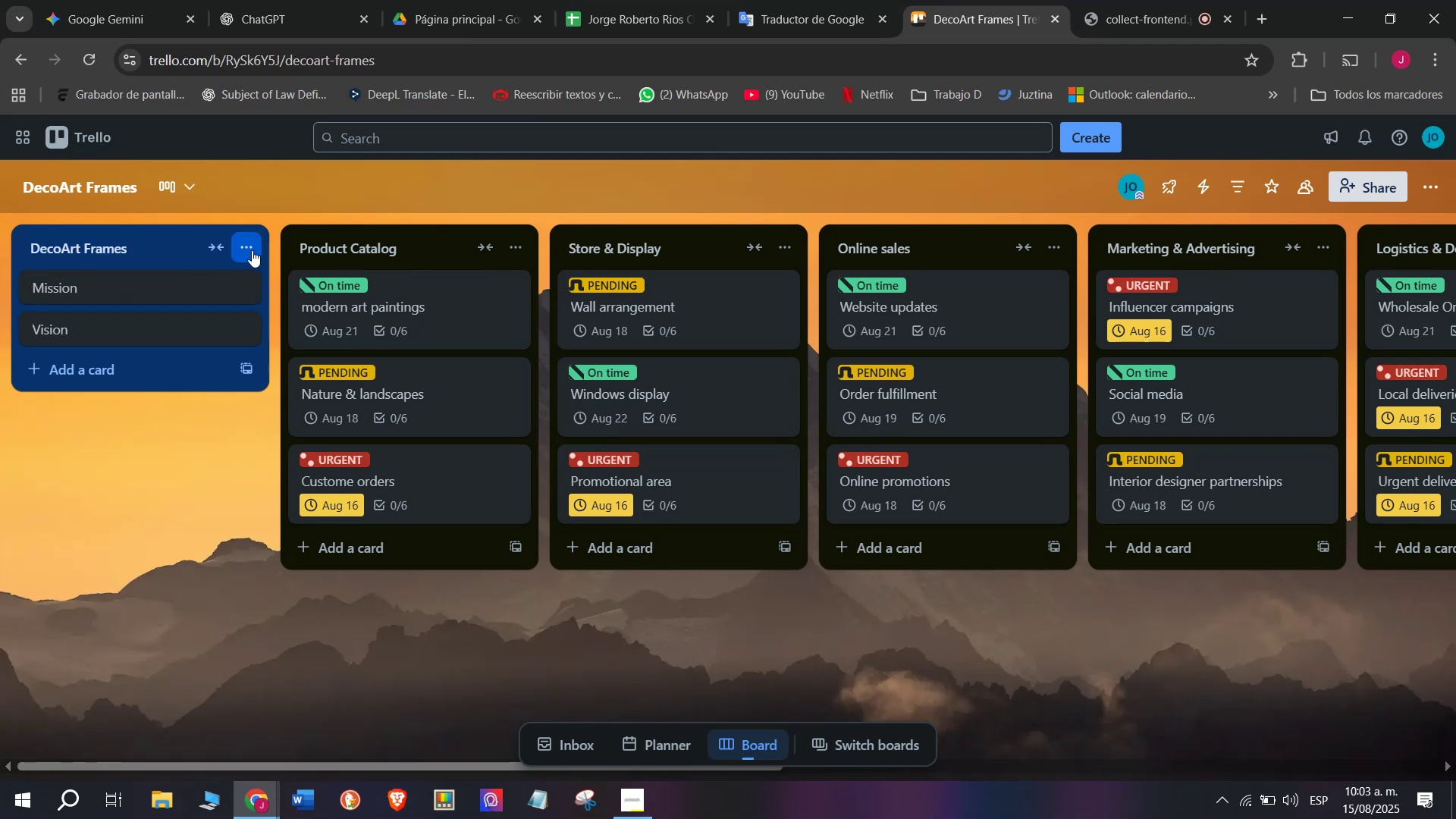 
double_click([252, 250])
 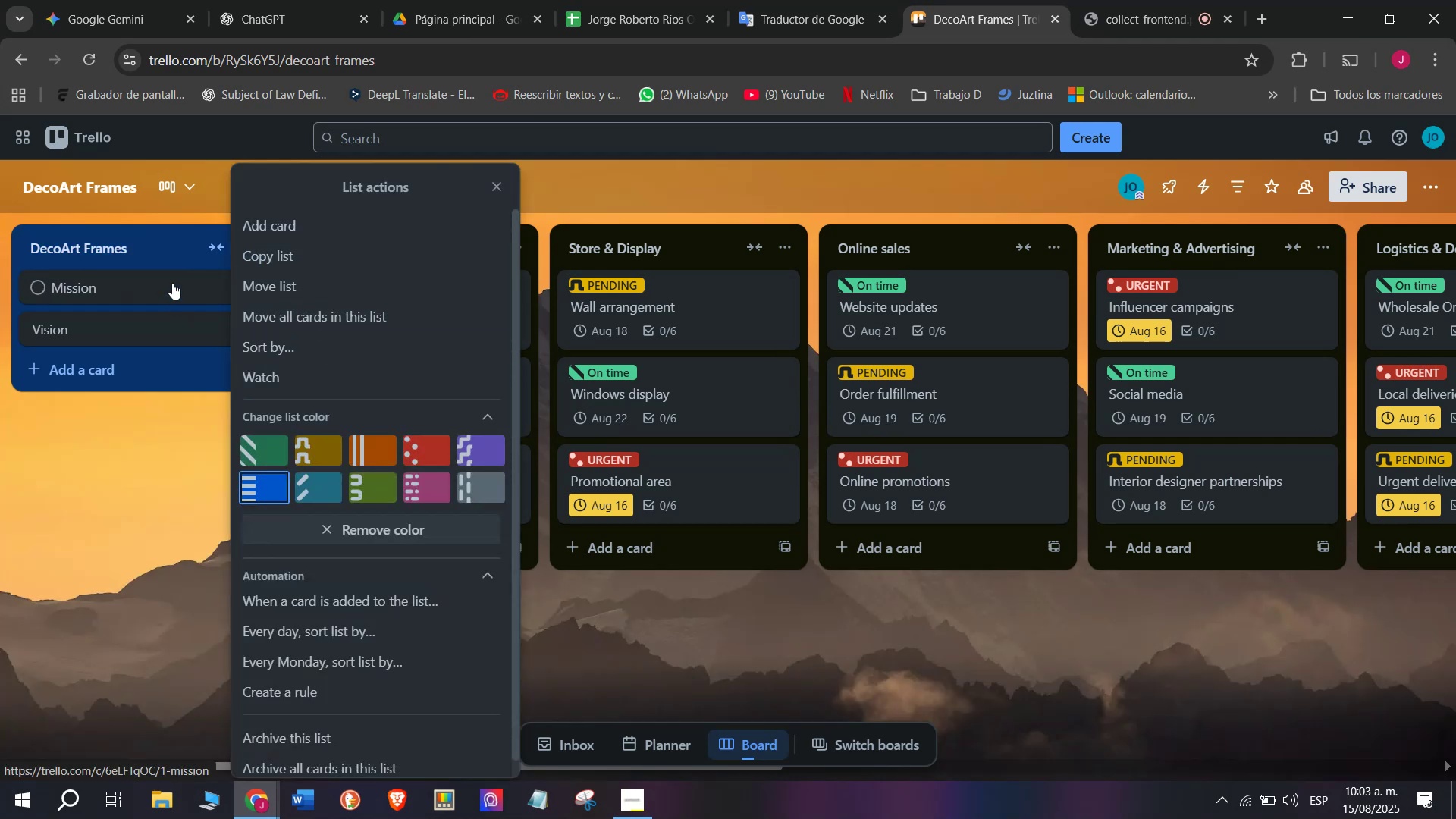 
left_click([172, 283])
 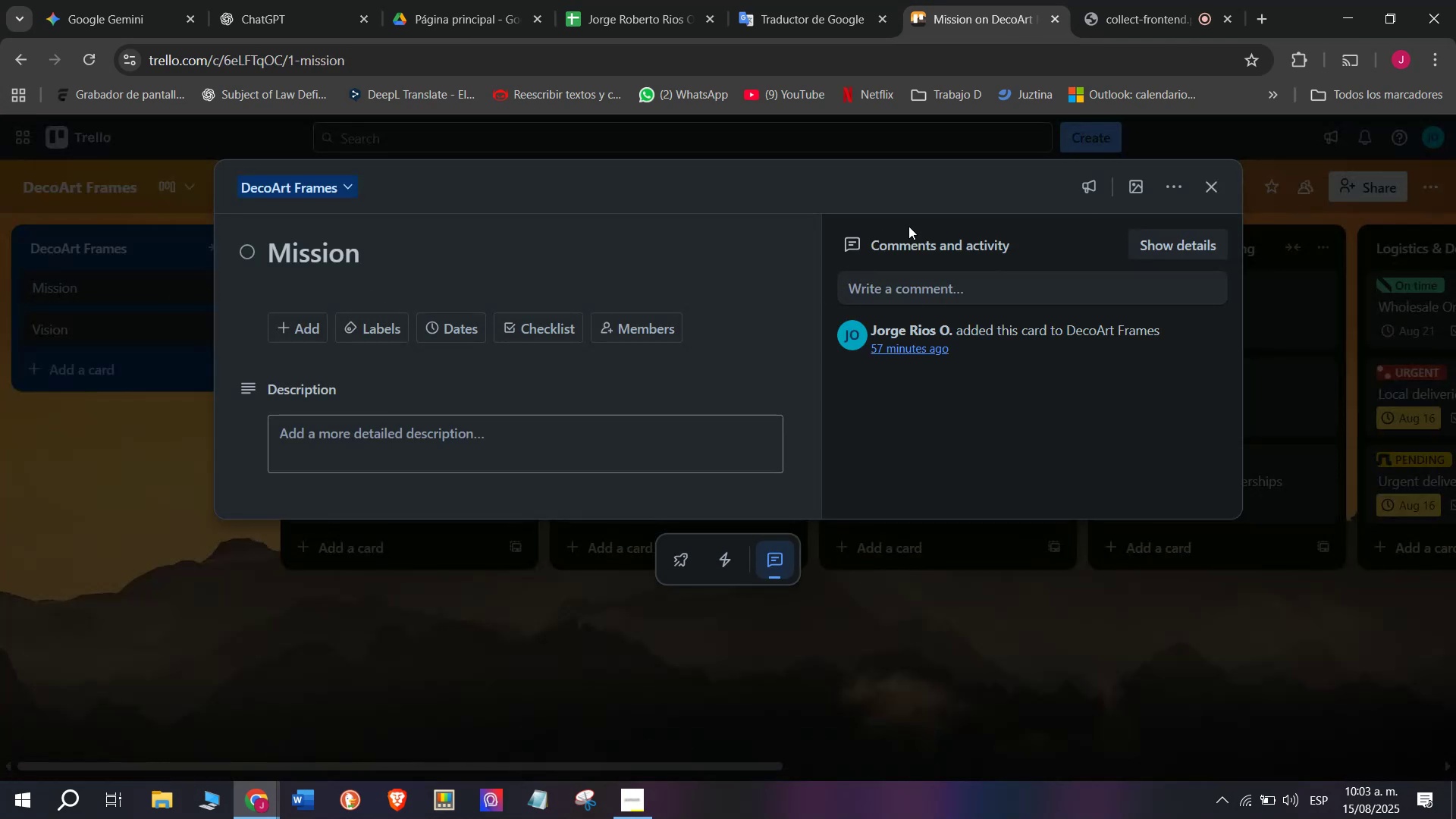 
left_click([1132, 177])
 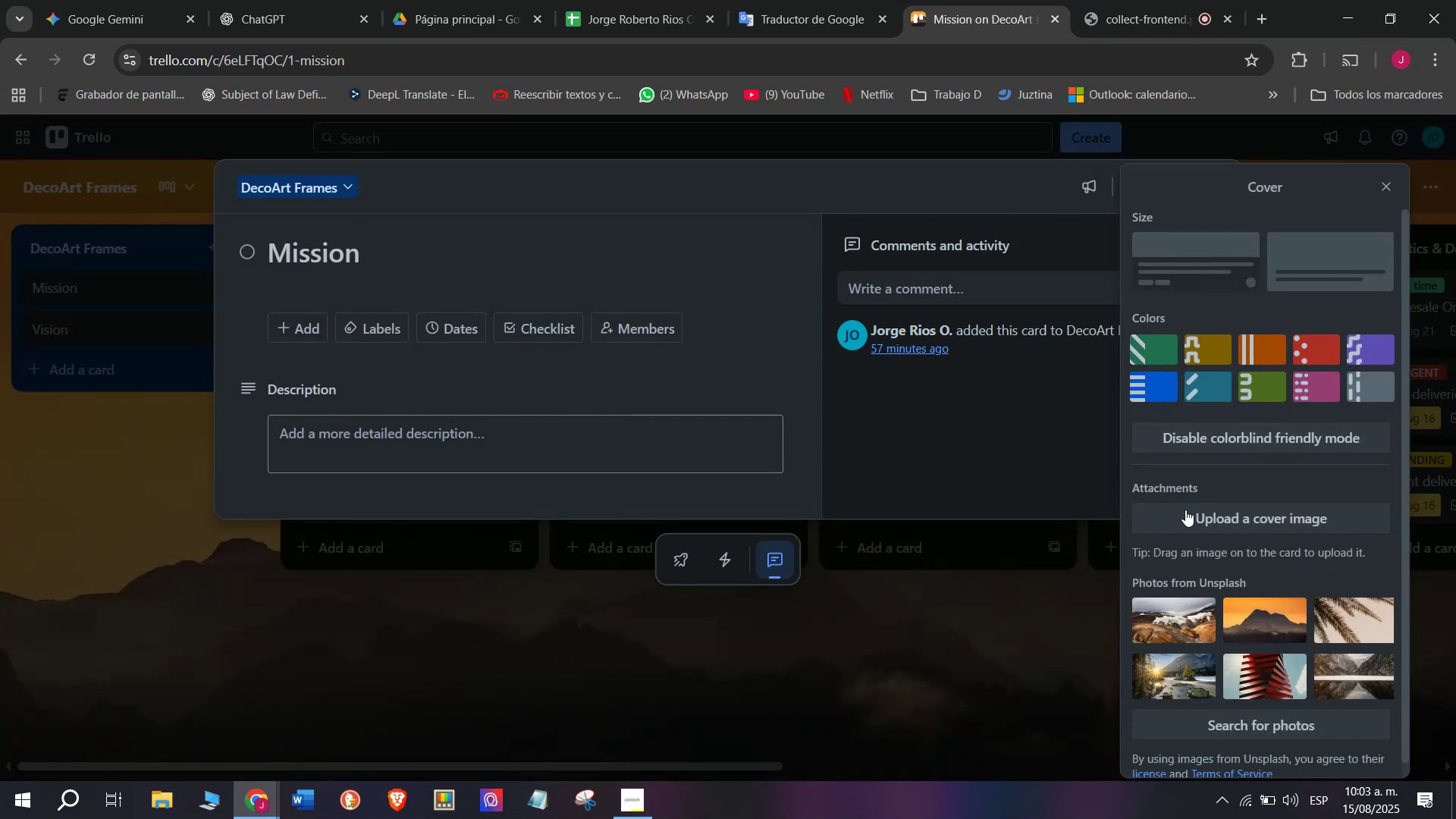 
left_click([1269, 668])
 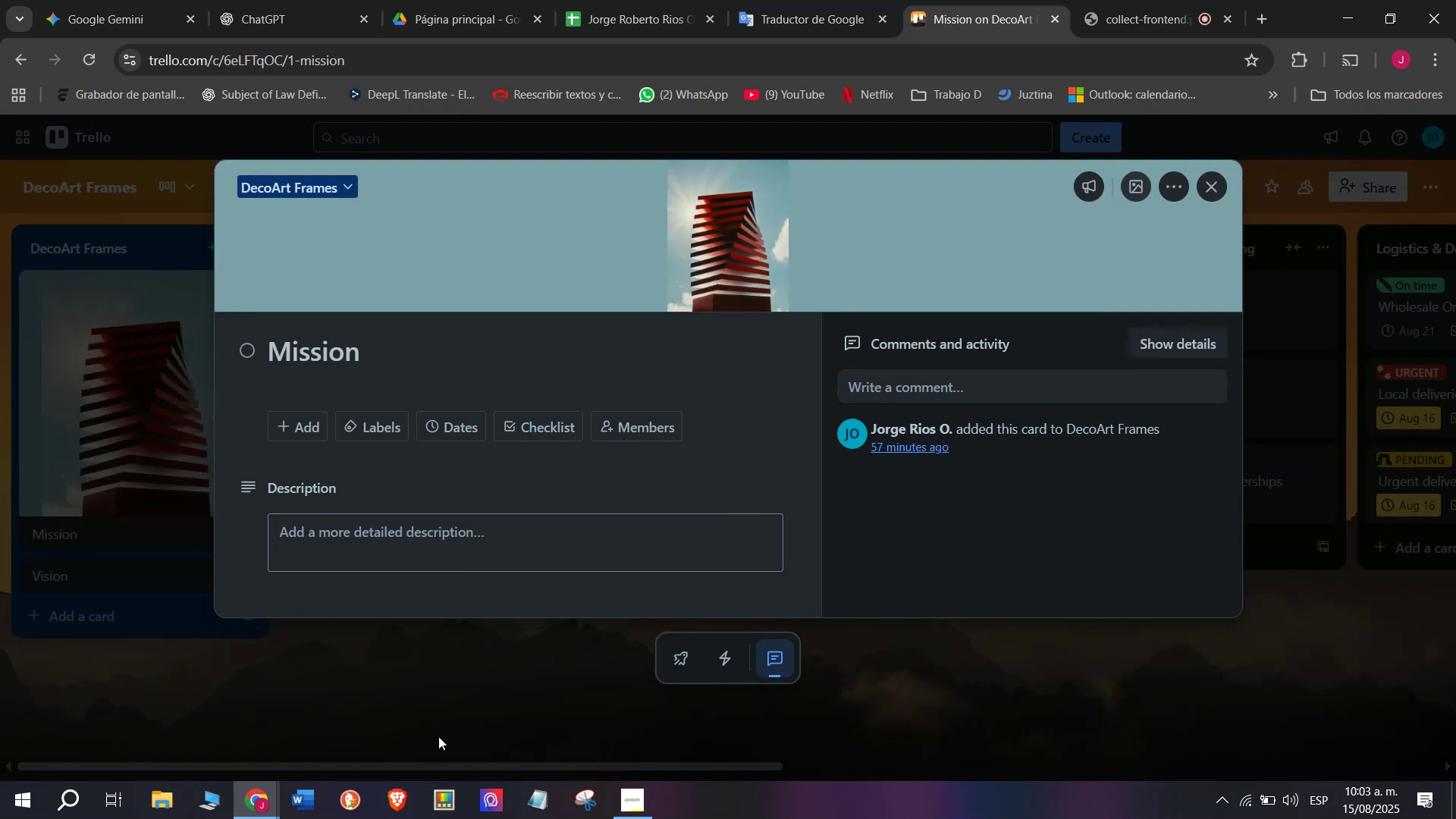 
double_click([397, 725])
 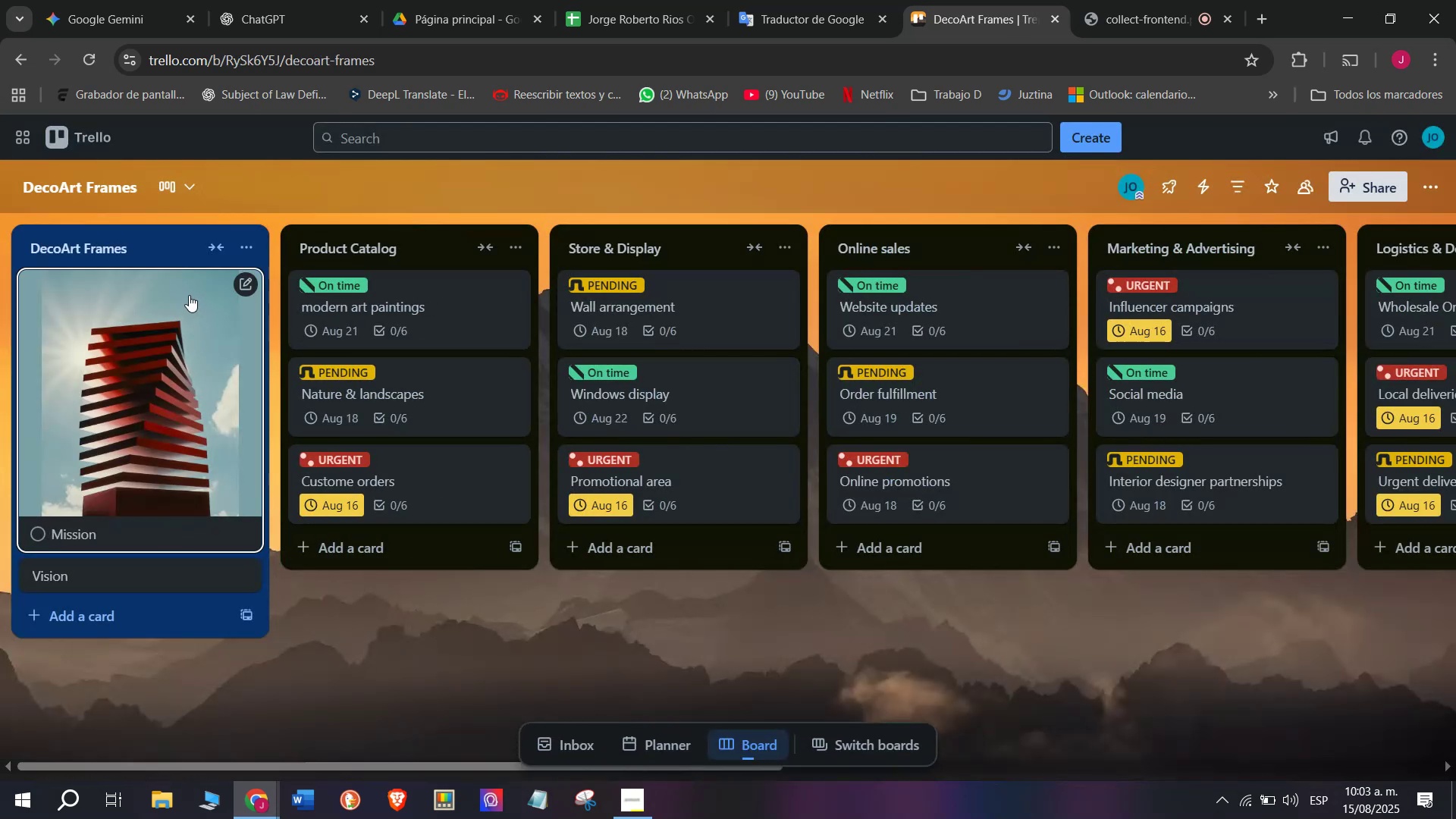 
scroll: coordinate [273, 555], scroll_direction: down, amount: 5.0
 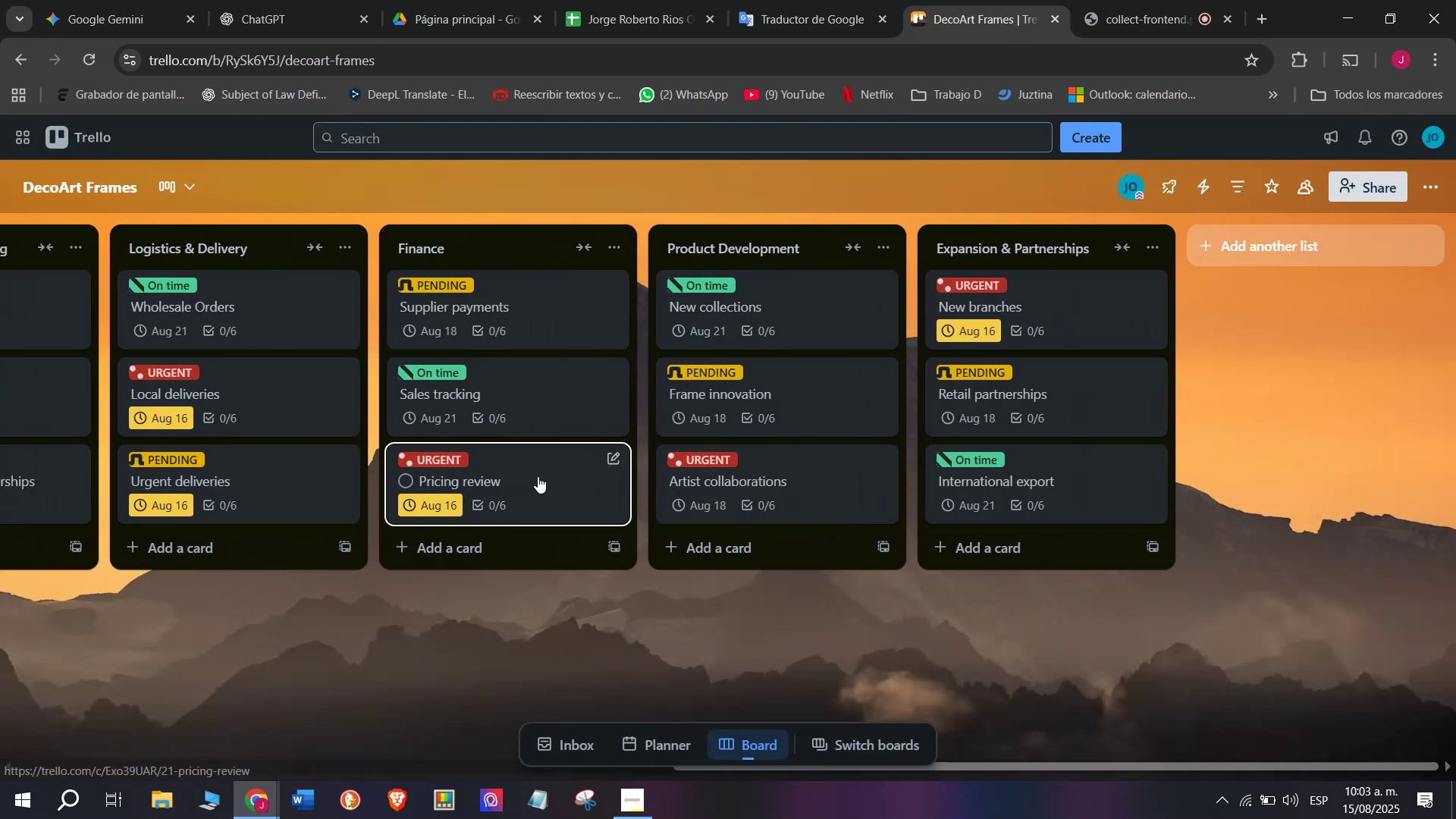 
left_click([540, 475])
 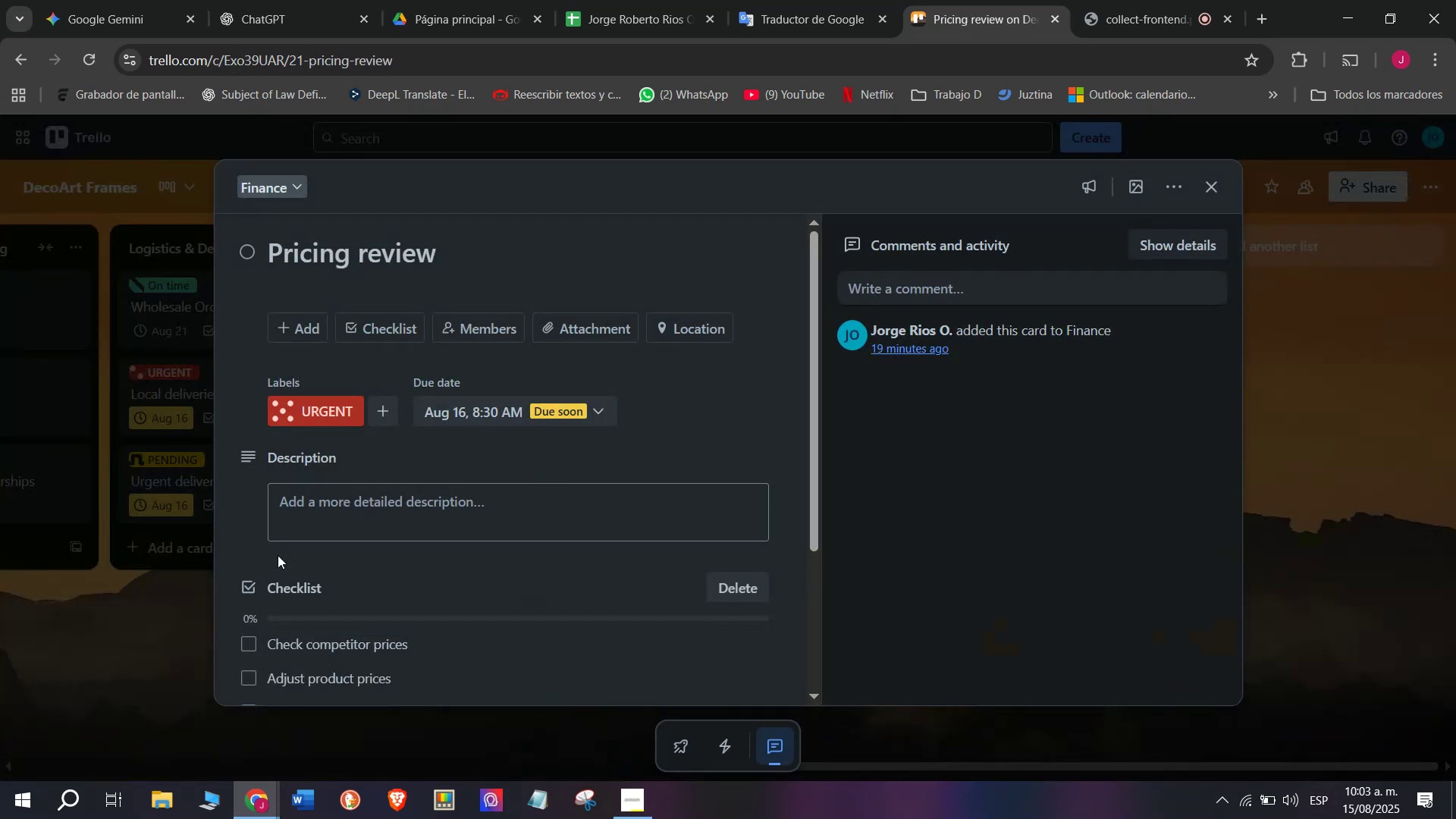 
left_click([75, 672])
 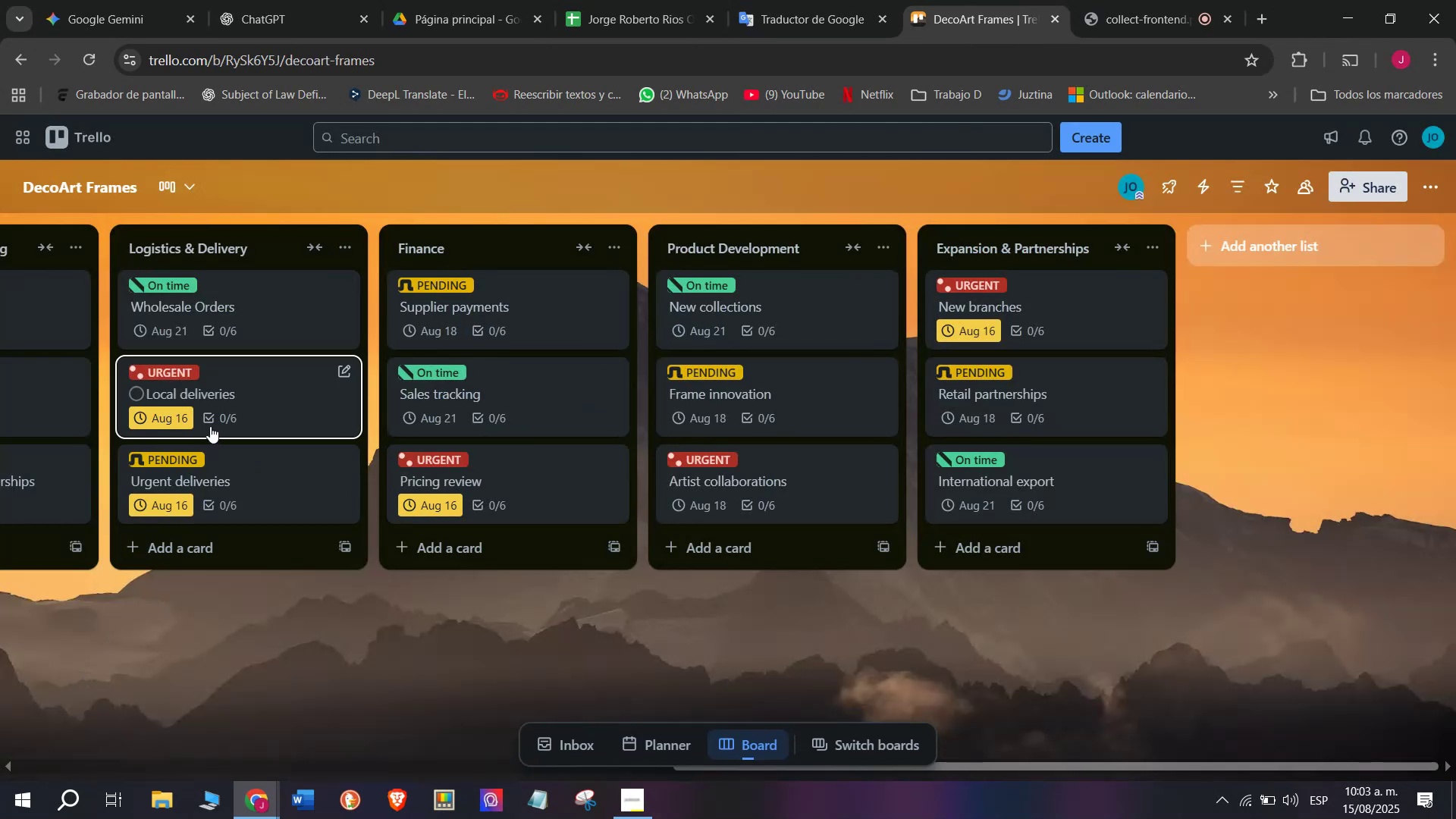 
left_click([218, 407])
 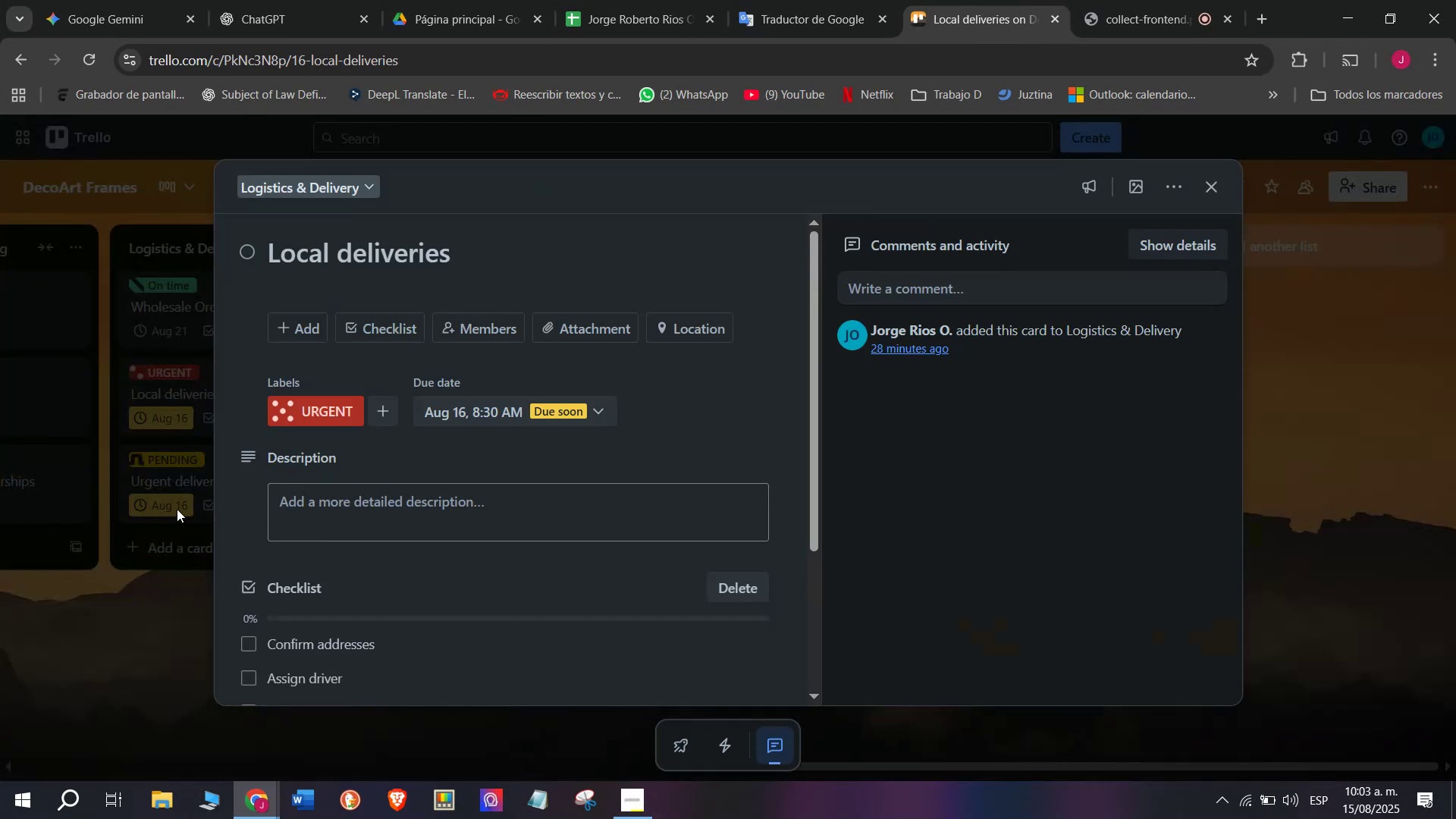 
left_click([113, 533])
 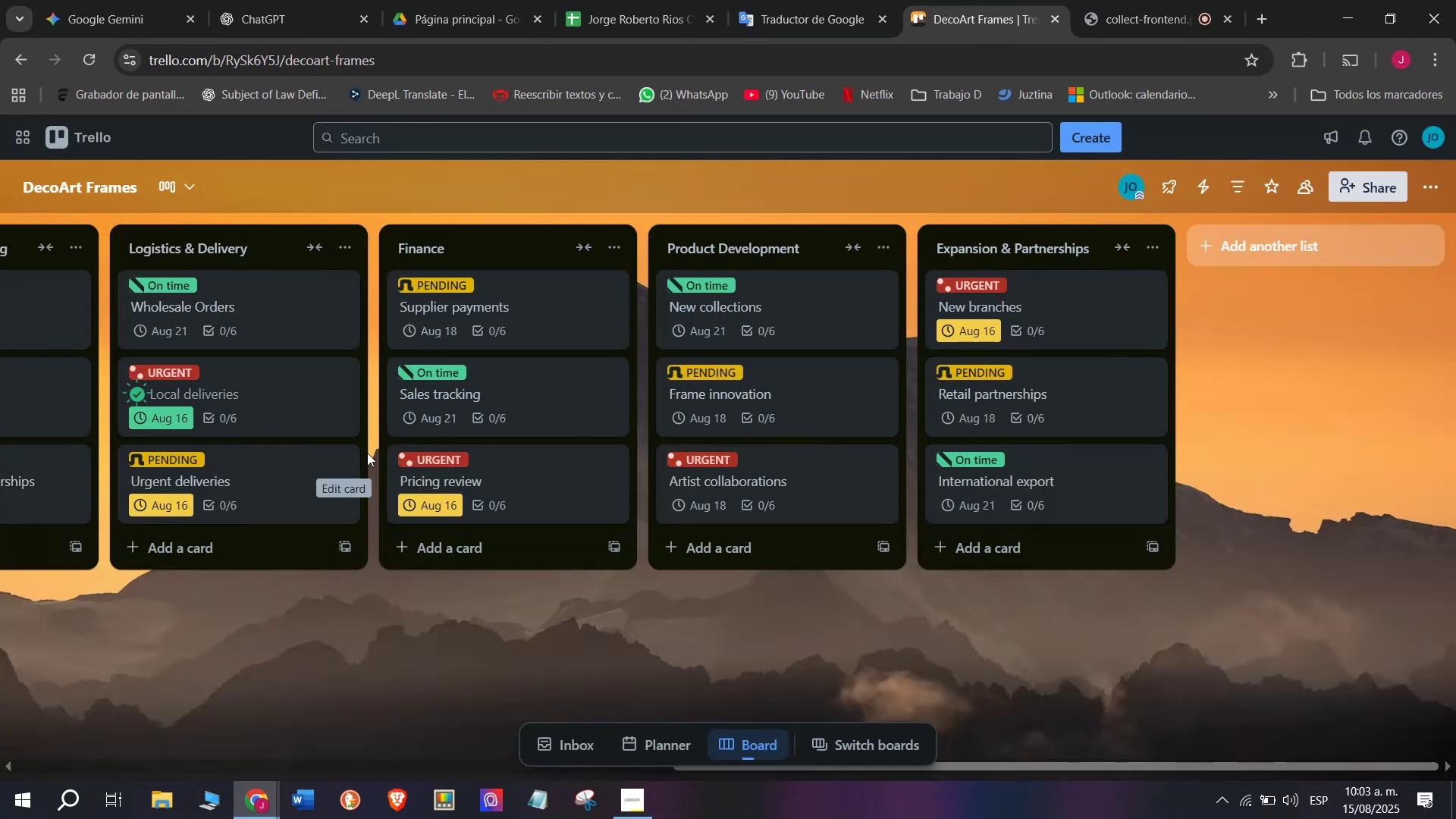 
scroll: coordinate [582, 390], scroll_direction: up, amount: 3.0
 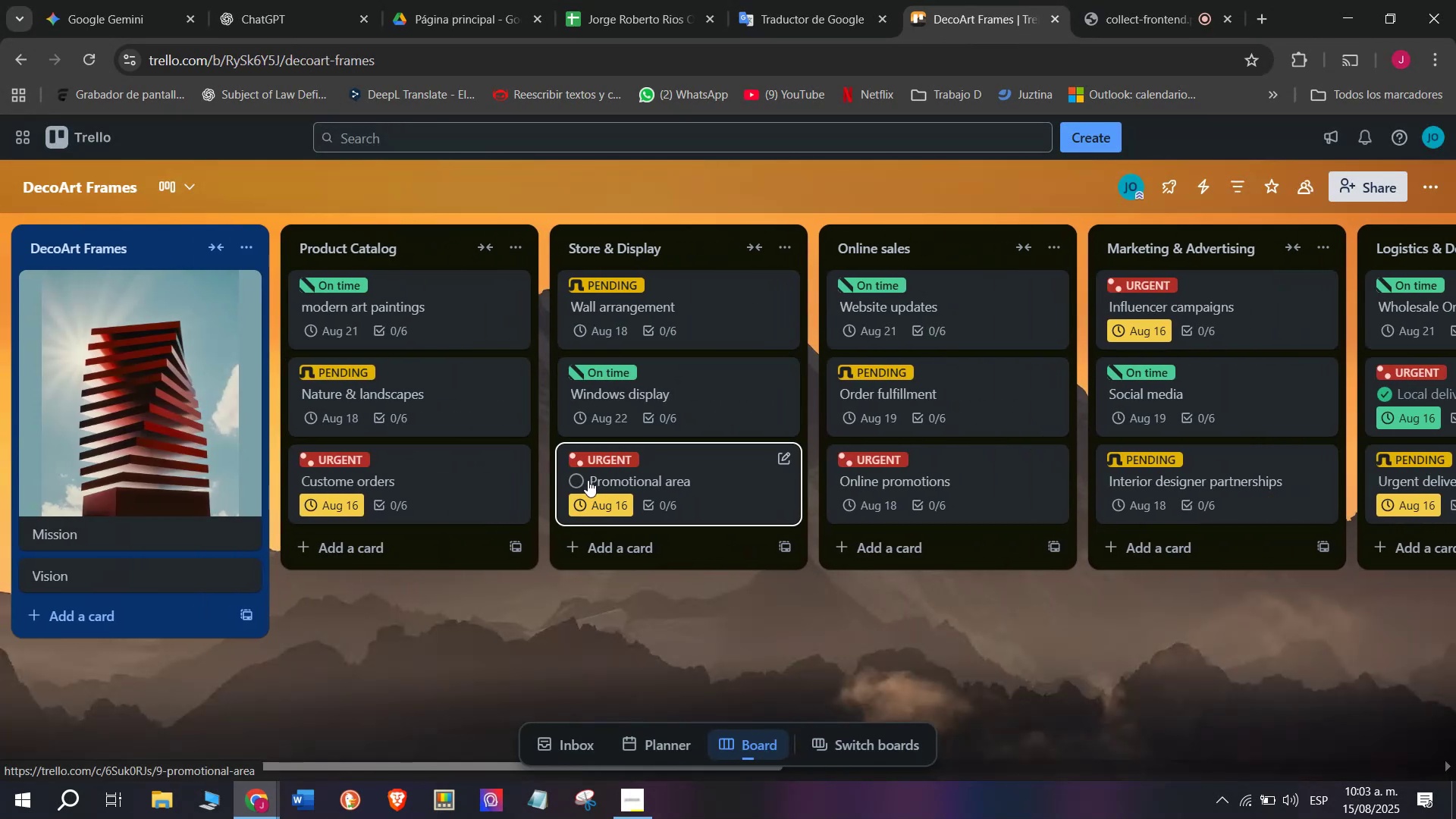 
left_click([583, 482])
 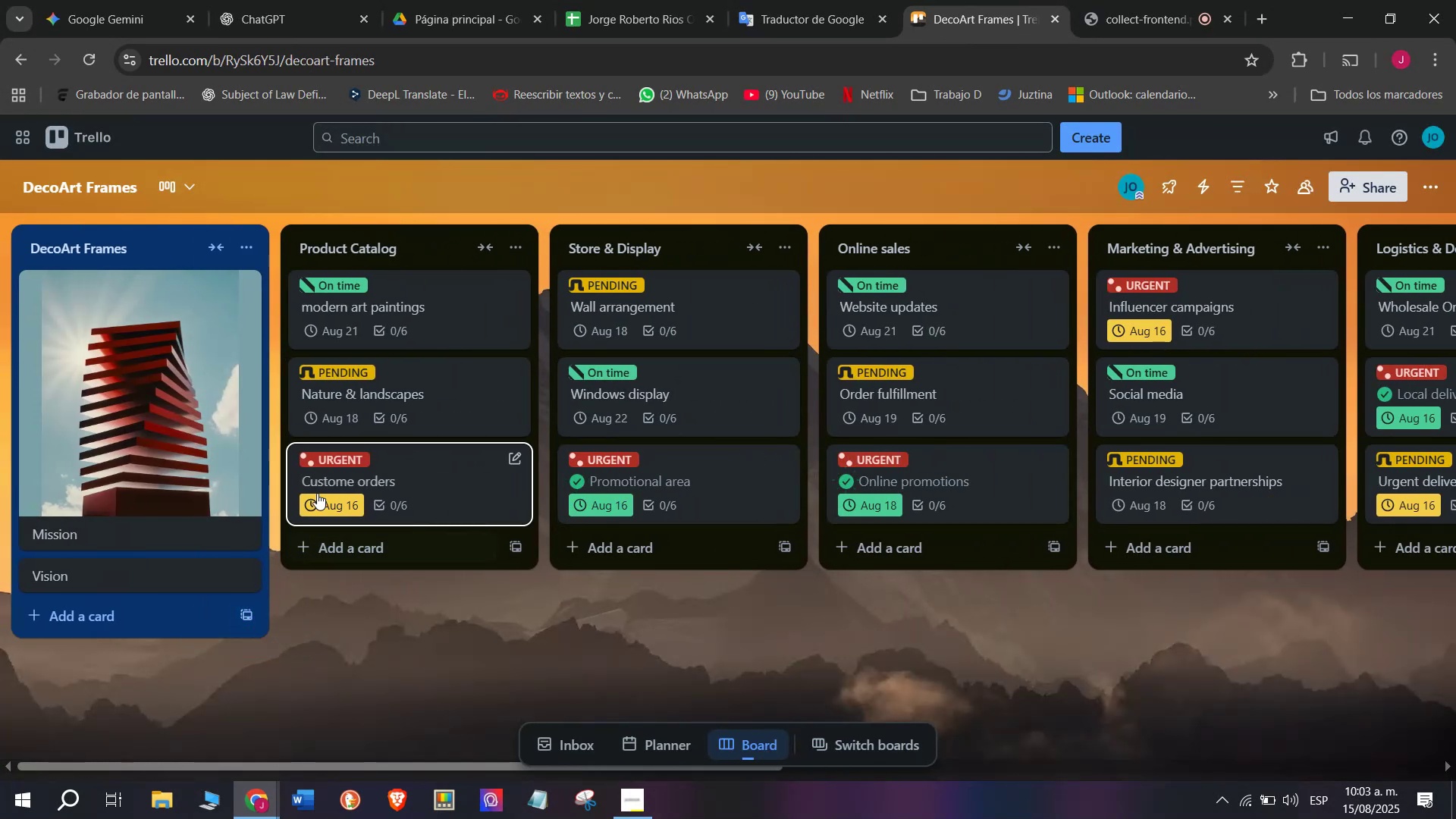 
left_click([305, 483])
 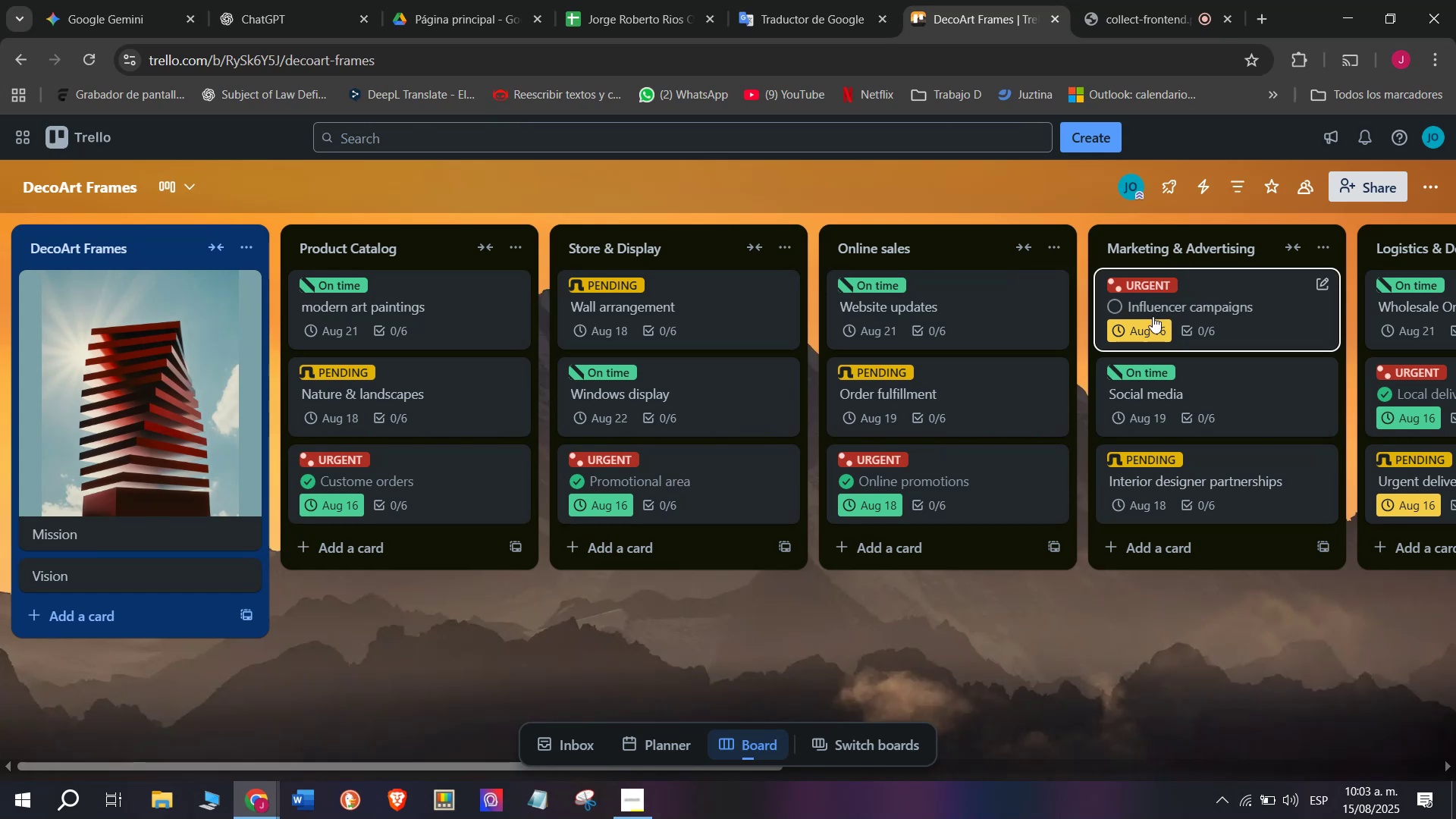 
left_click([1112, 312])
 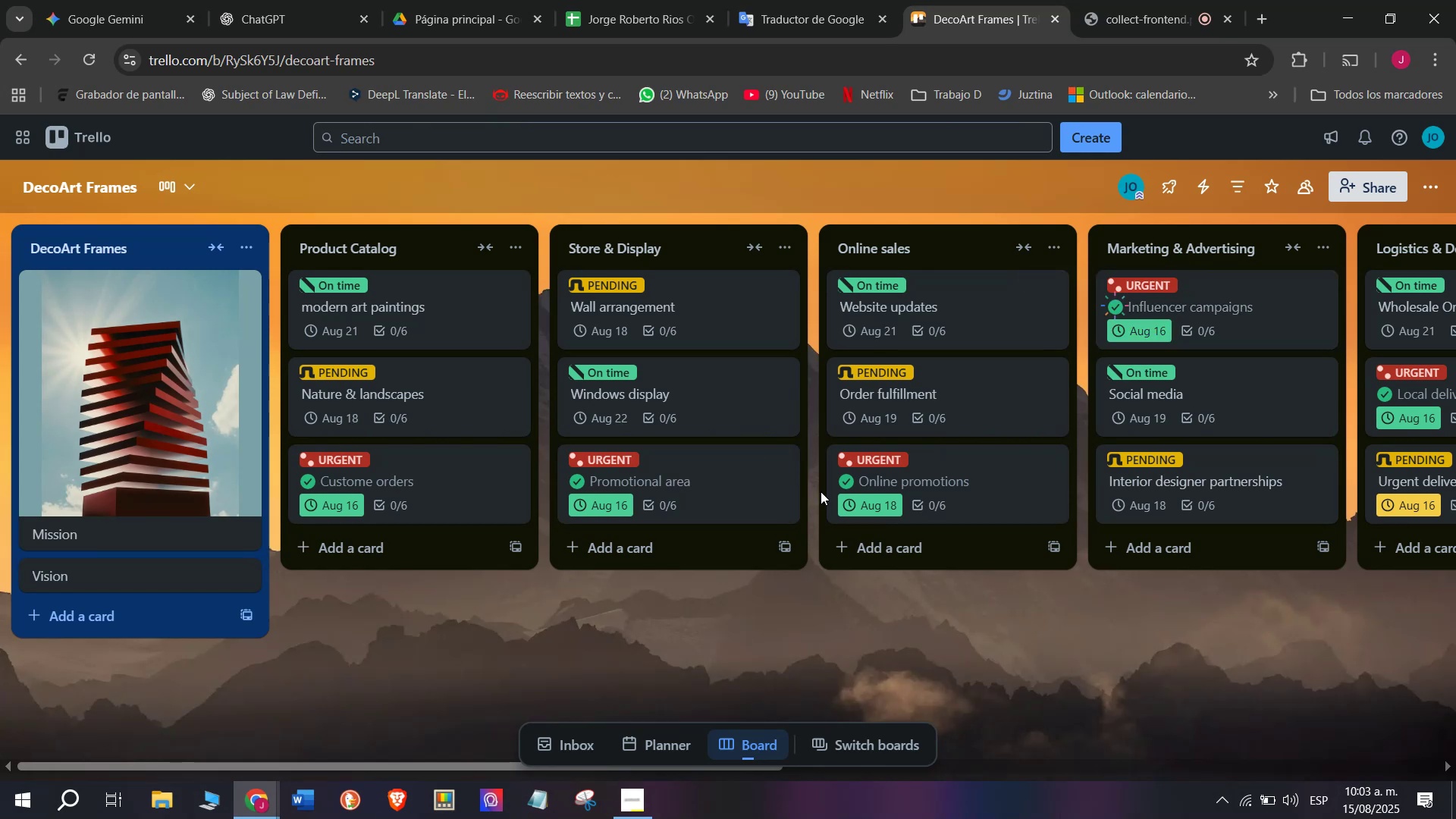 
scroll: coordinate [513, 433], scroll_direction: down, amount: 3.0
 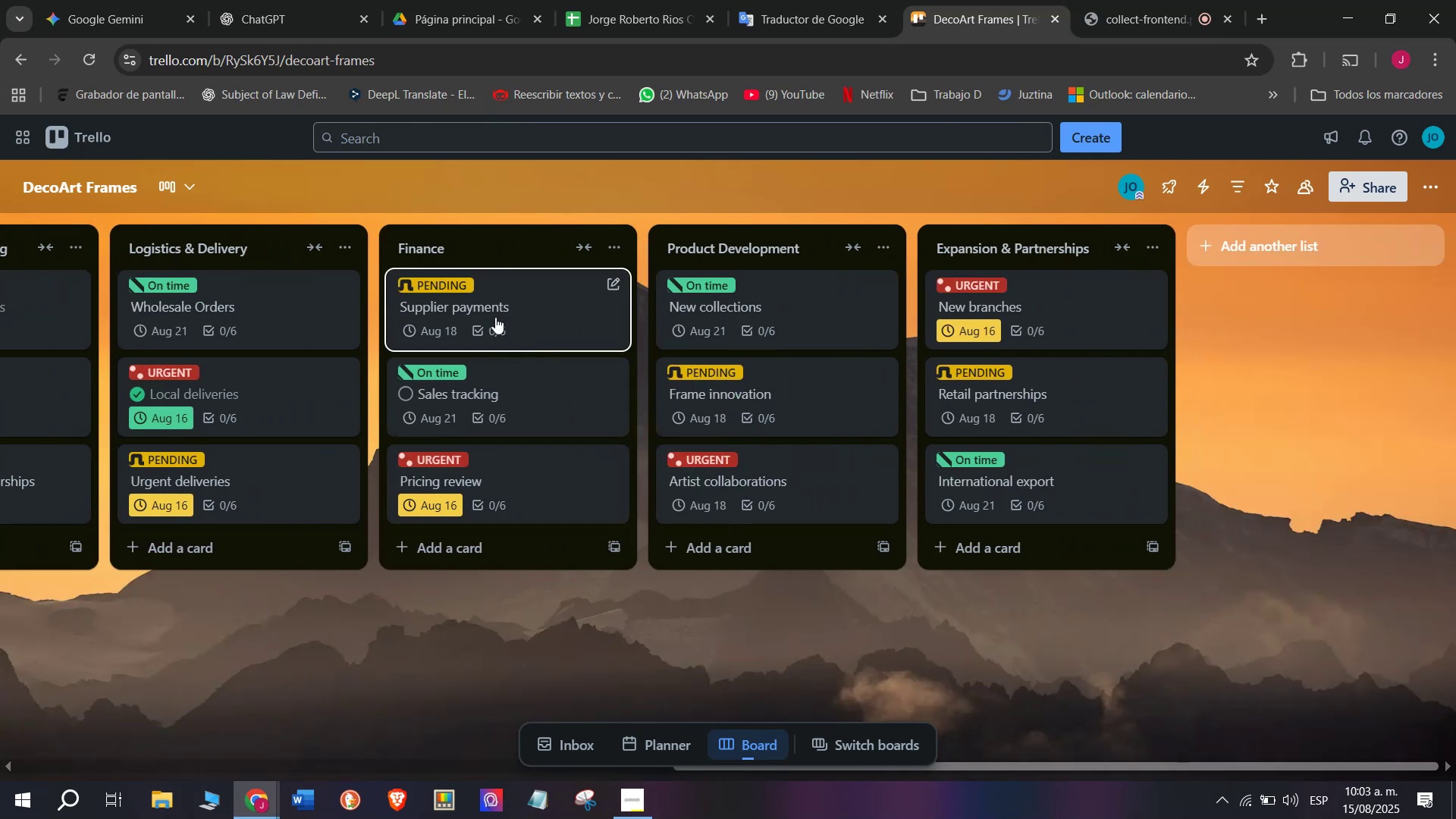 
left_click([489, 306])
 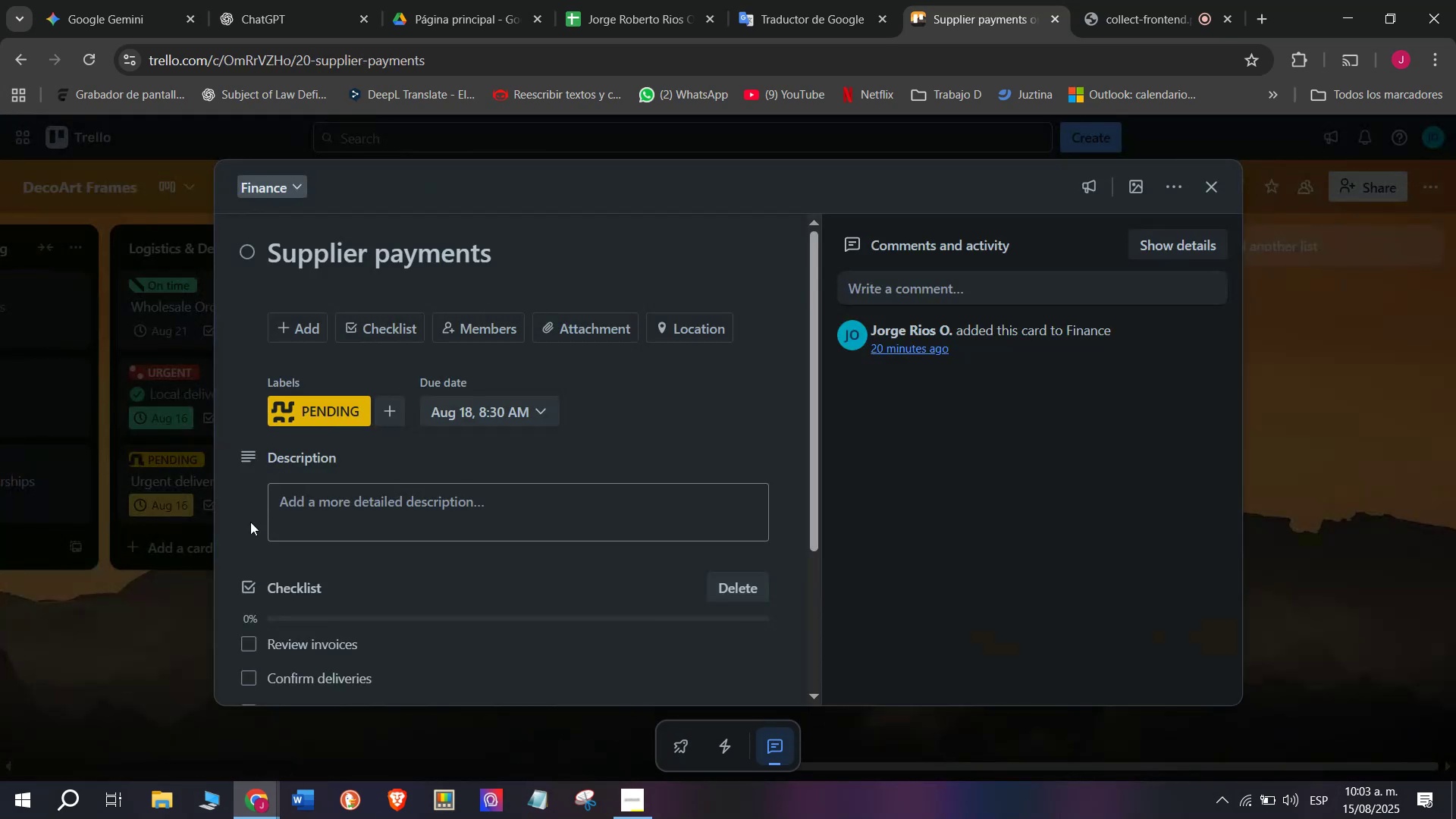 
scroll: coordinate [310, 504], scroll_direction: down, amount: 6.0
 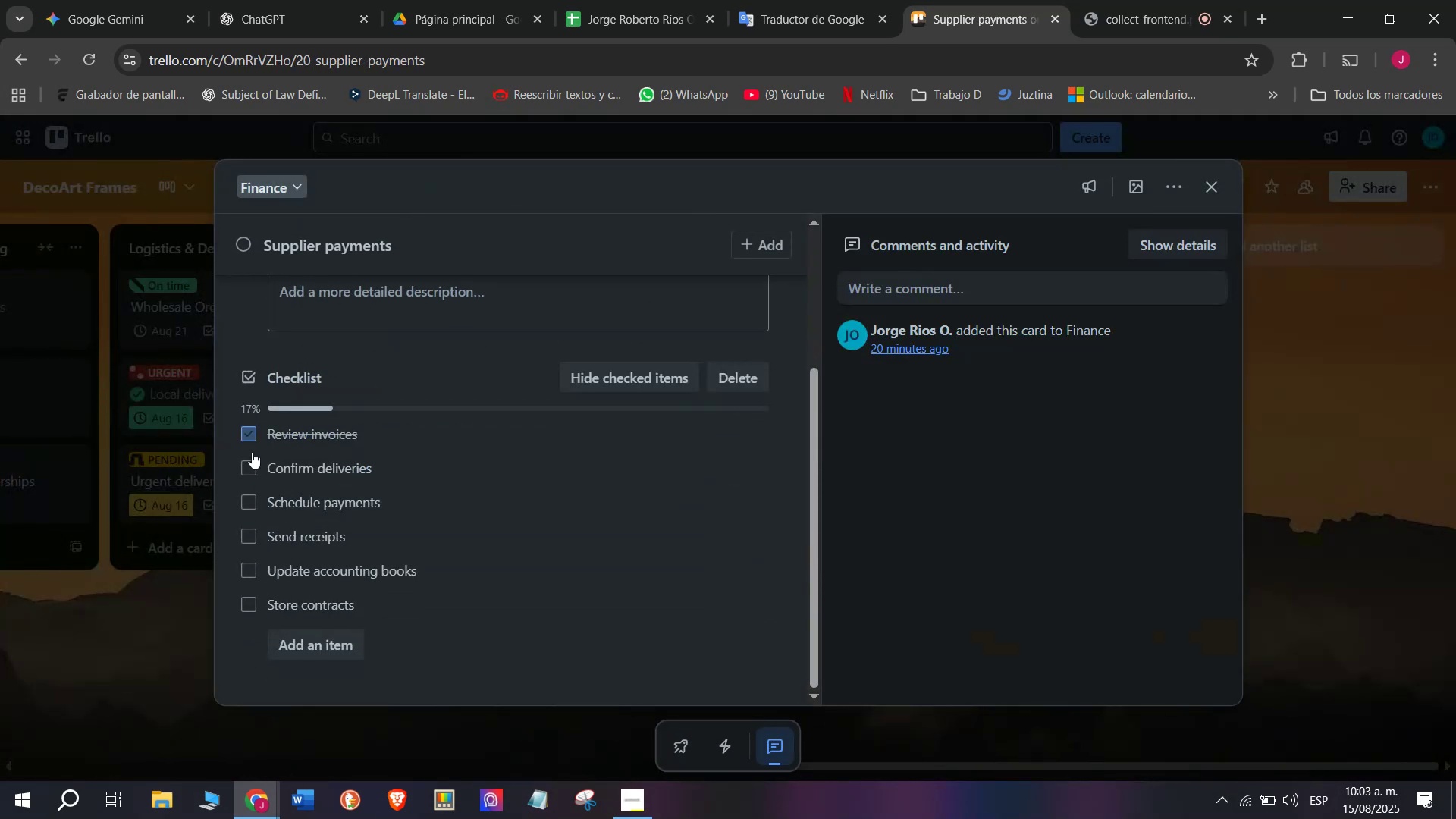 
double_click([253, 466])
 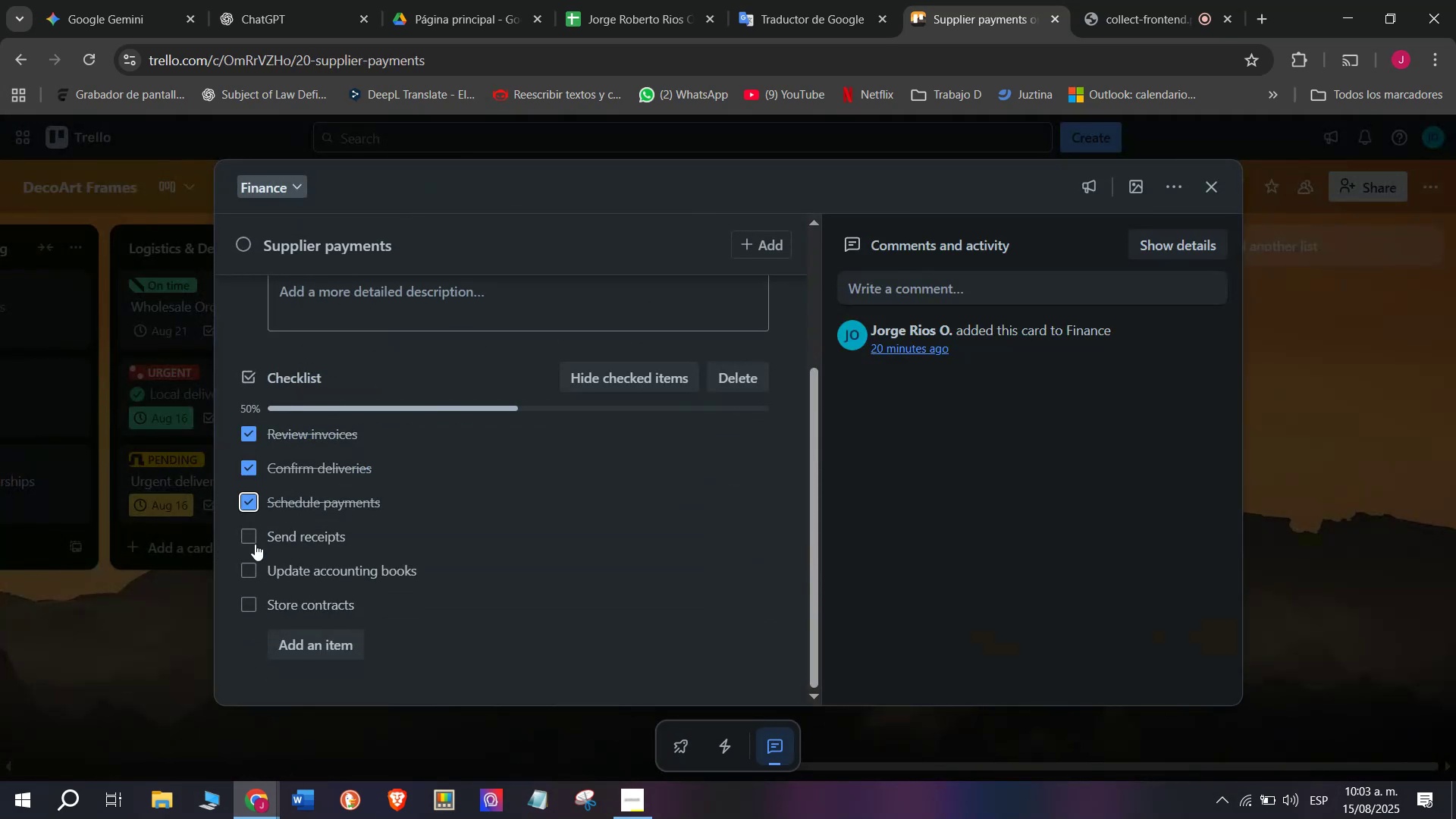 
left_click([253, 526])
 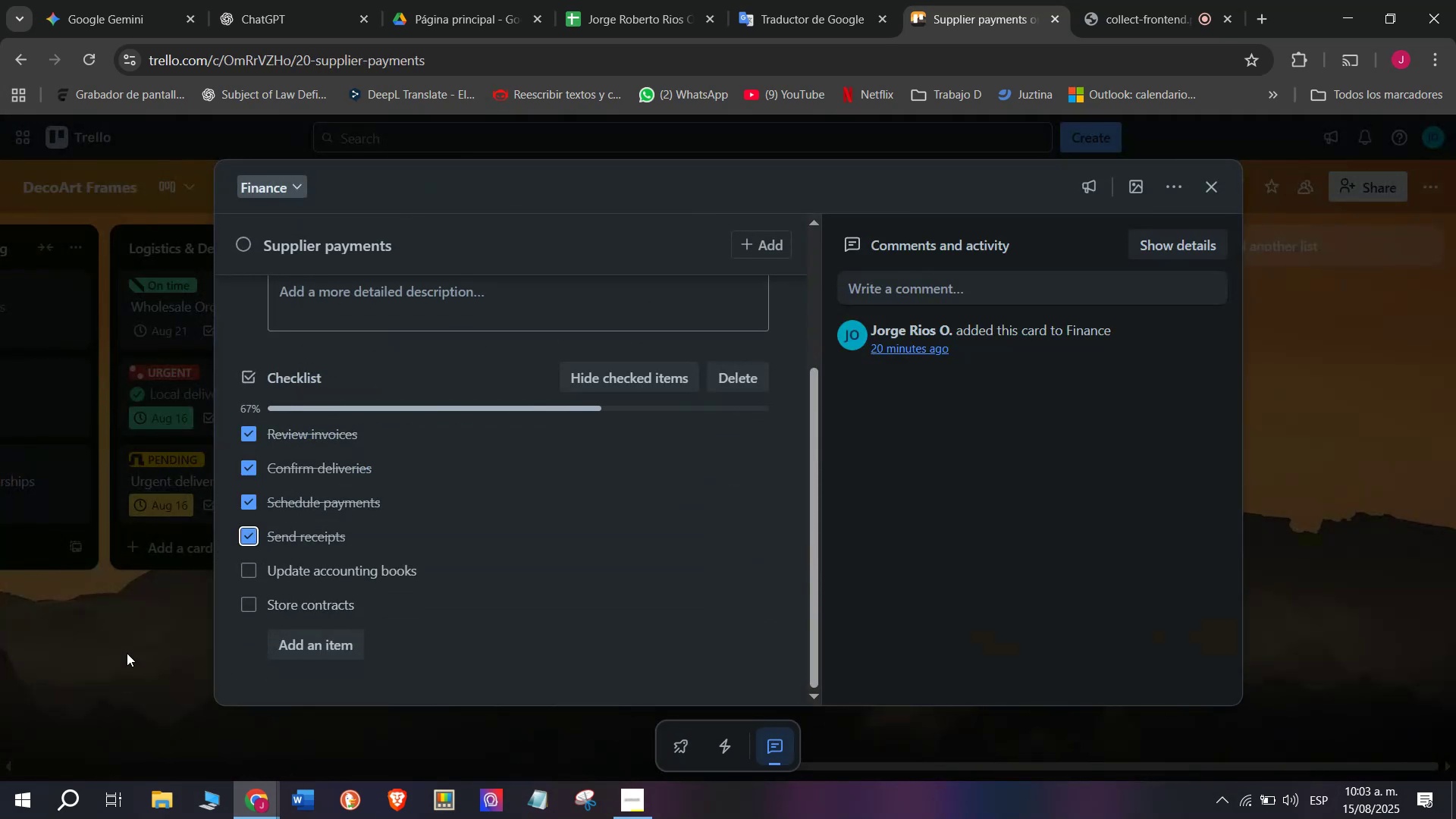 
left_click([127, 653])
 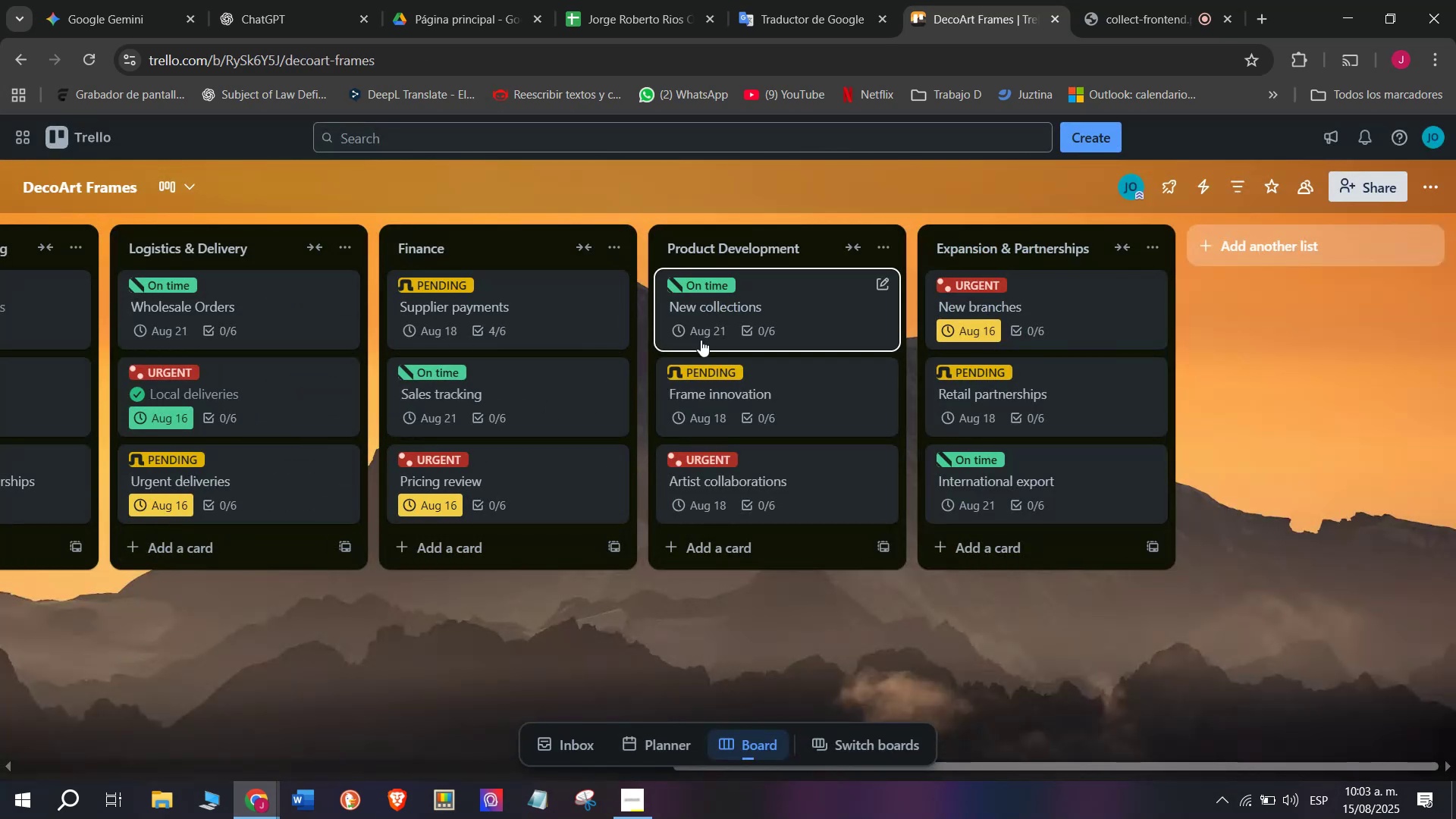 
left_click([758, 306])
 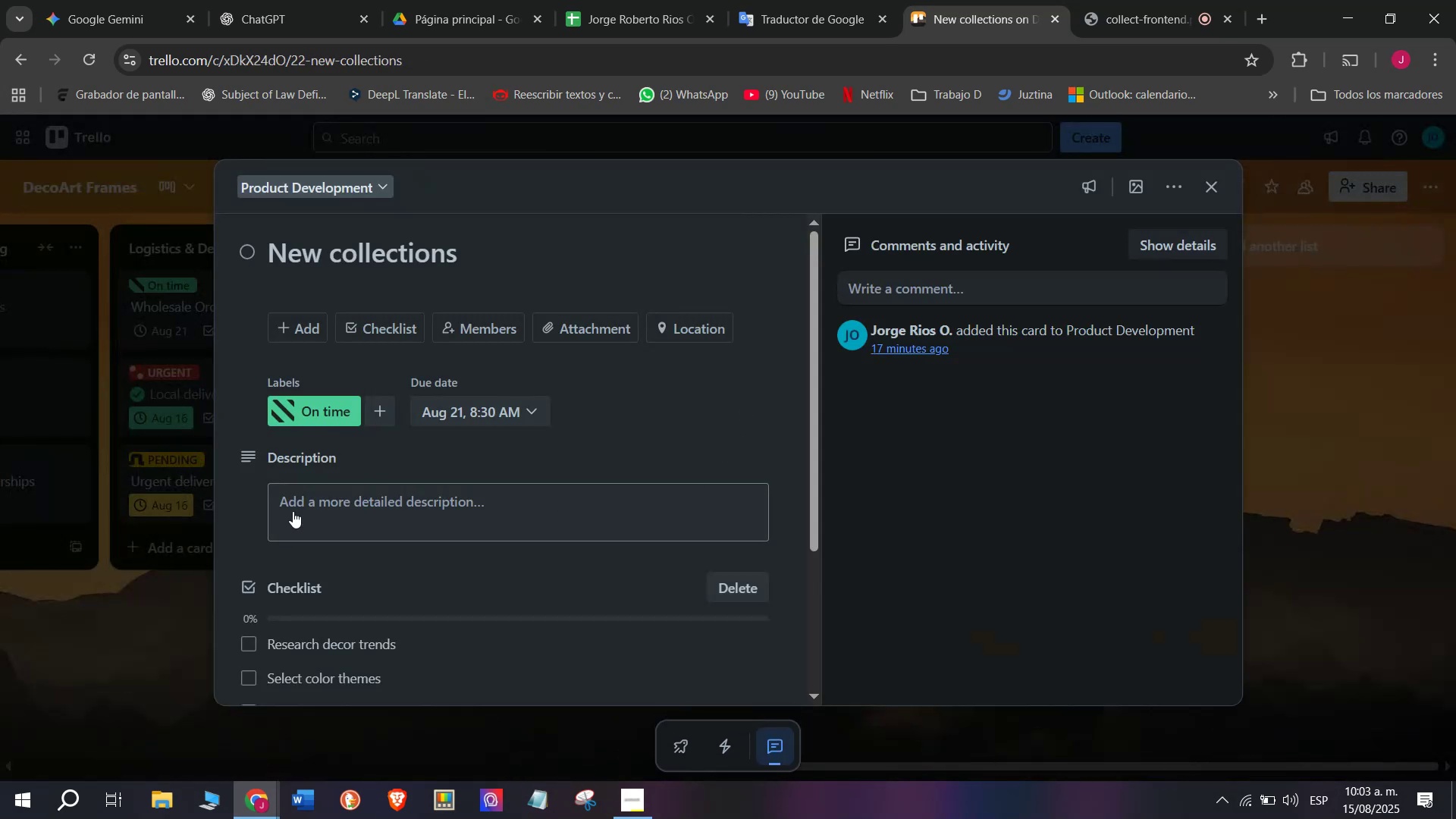 
scroll: coordinate [264, 520], scroll_direction: down, amount: 4.0
 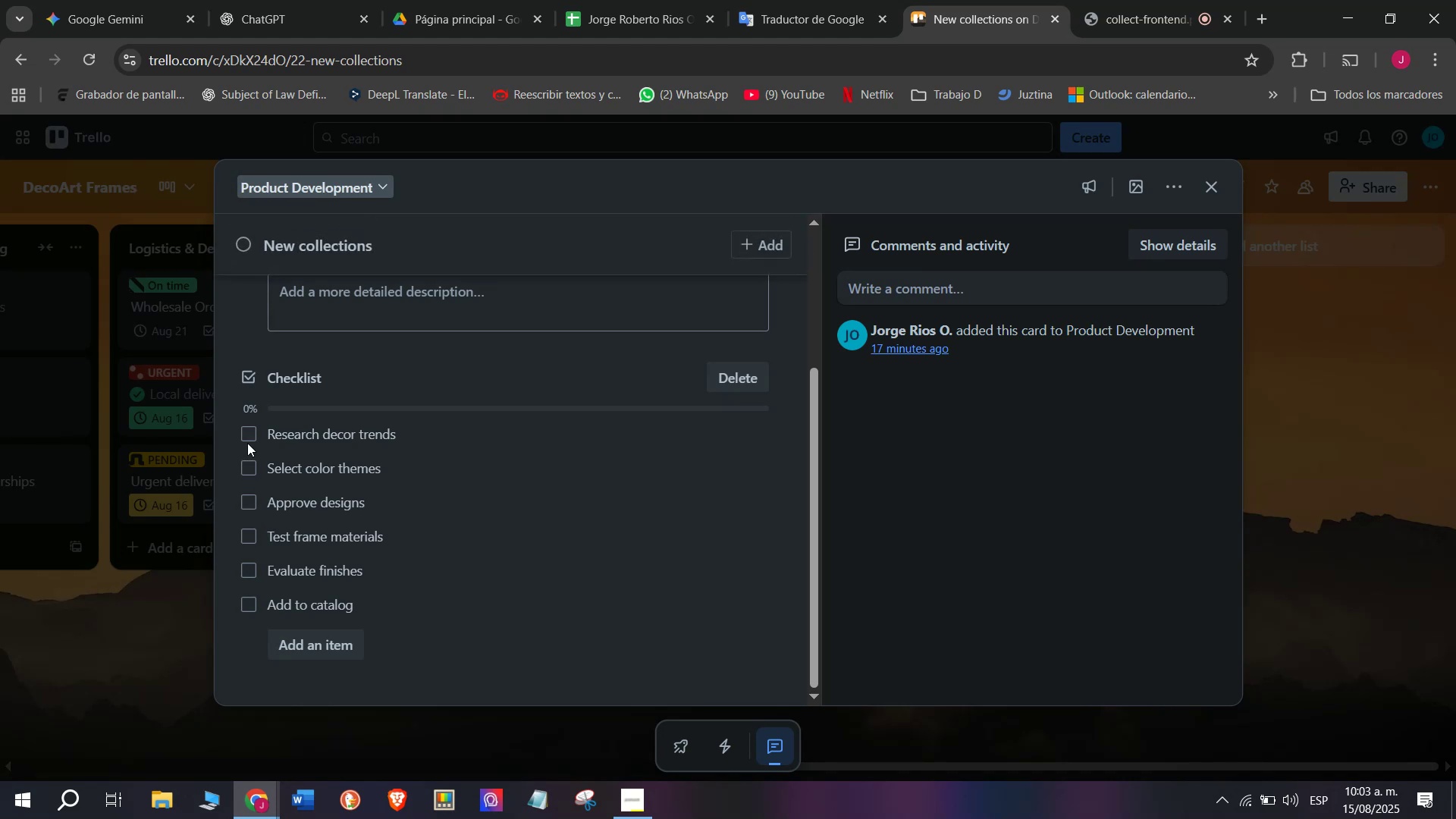 
left_click([248, 441])
 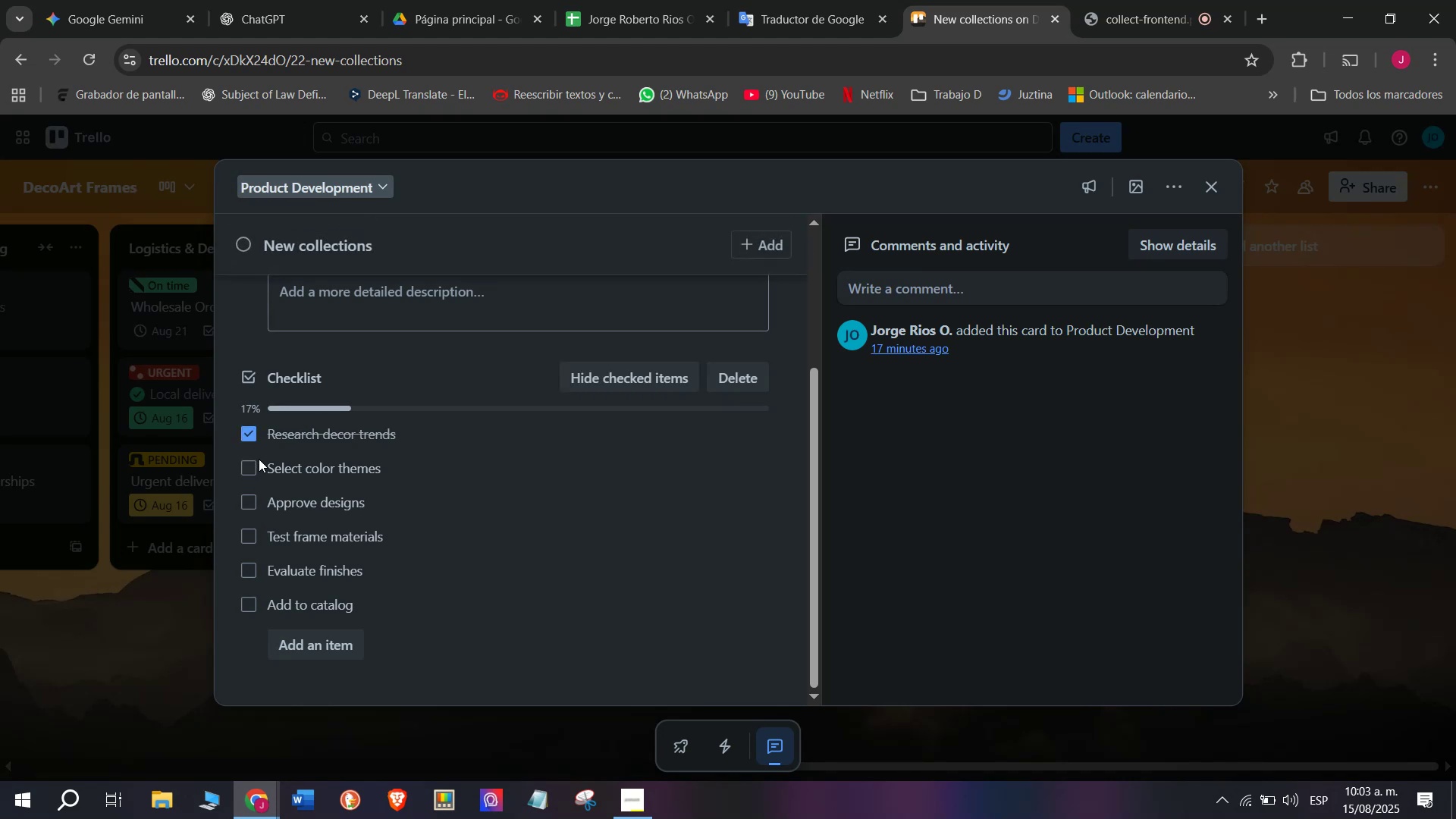 
left_click([259, 459])
 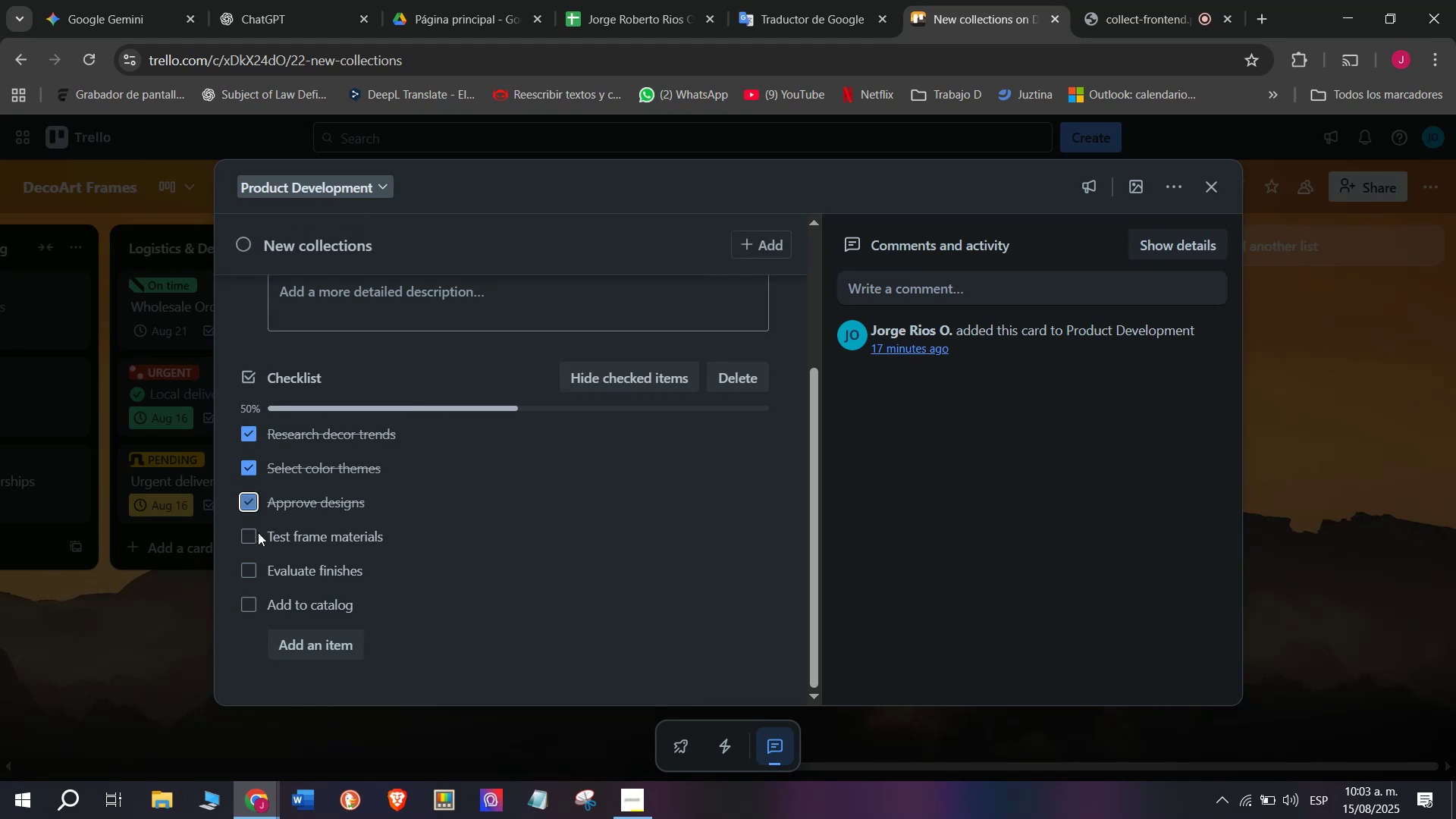 
double_click([258, 532])
 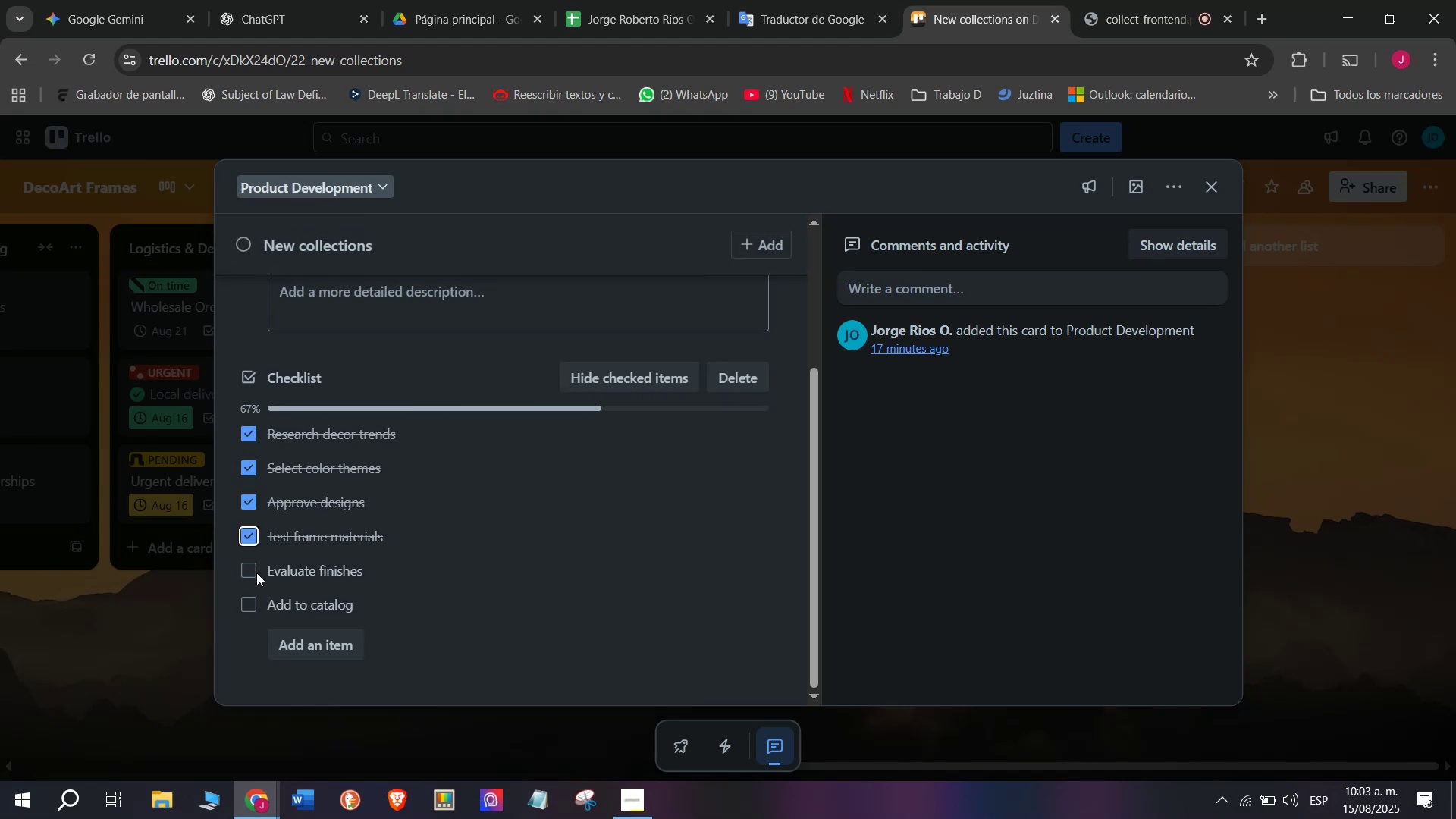 
left_click([256, 573])
 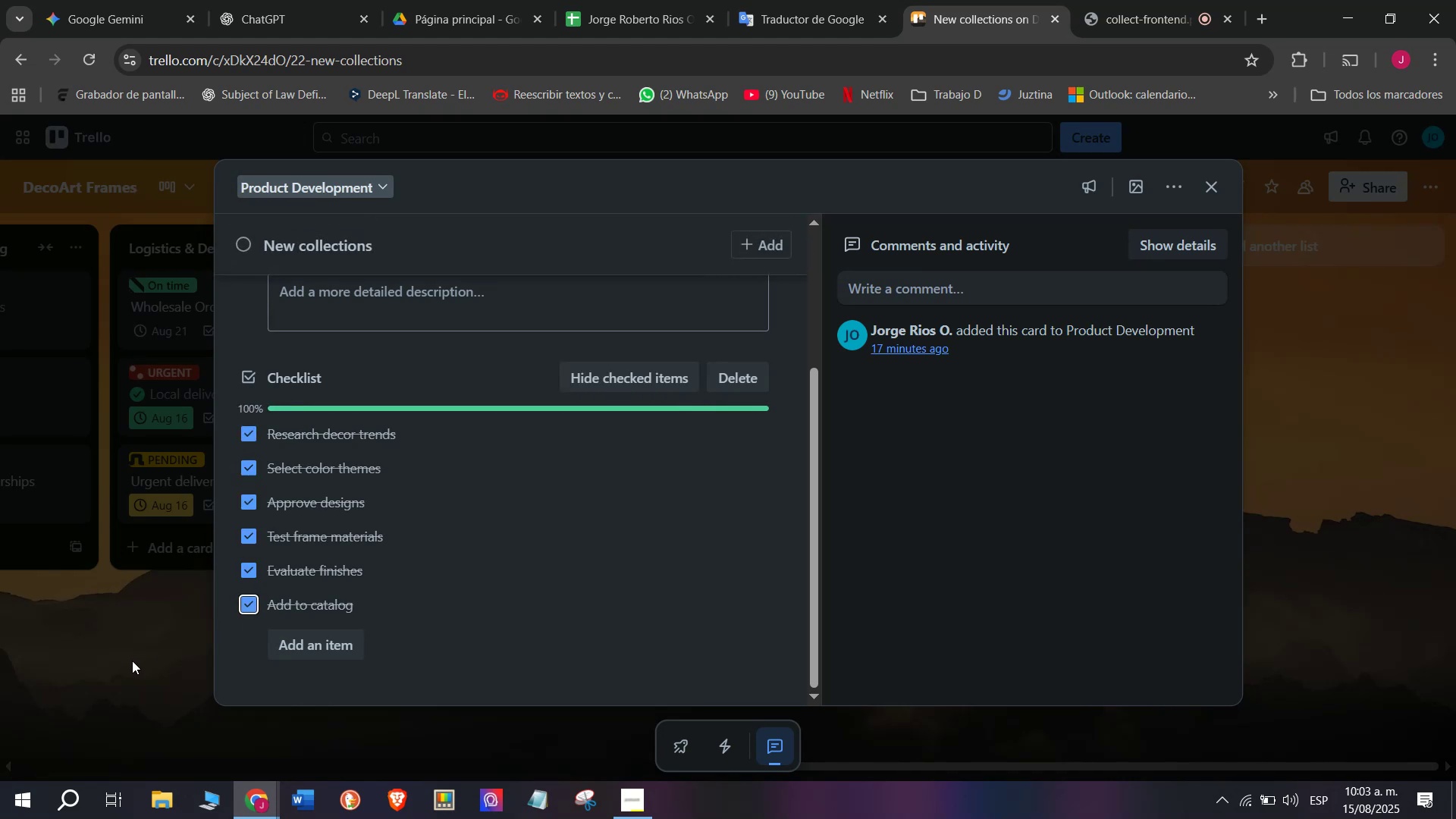 
left_click([132, 661])
 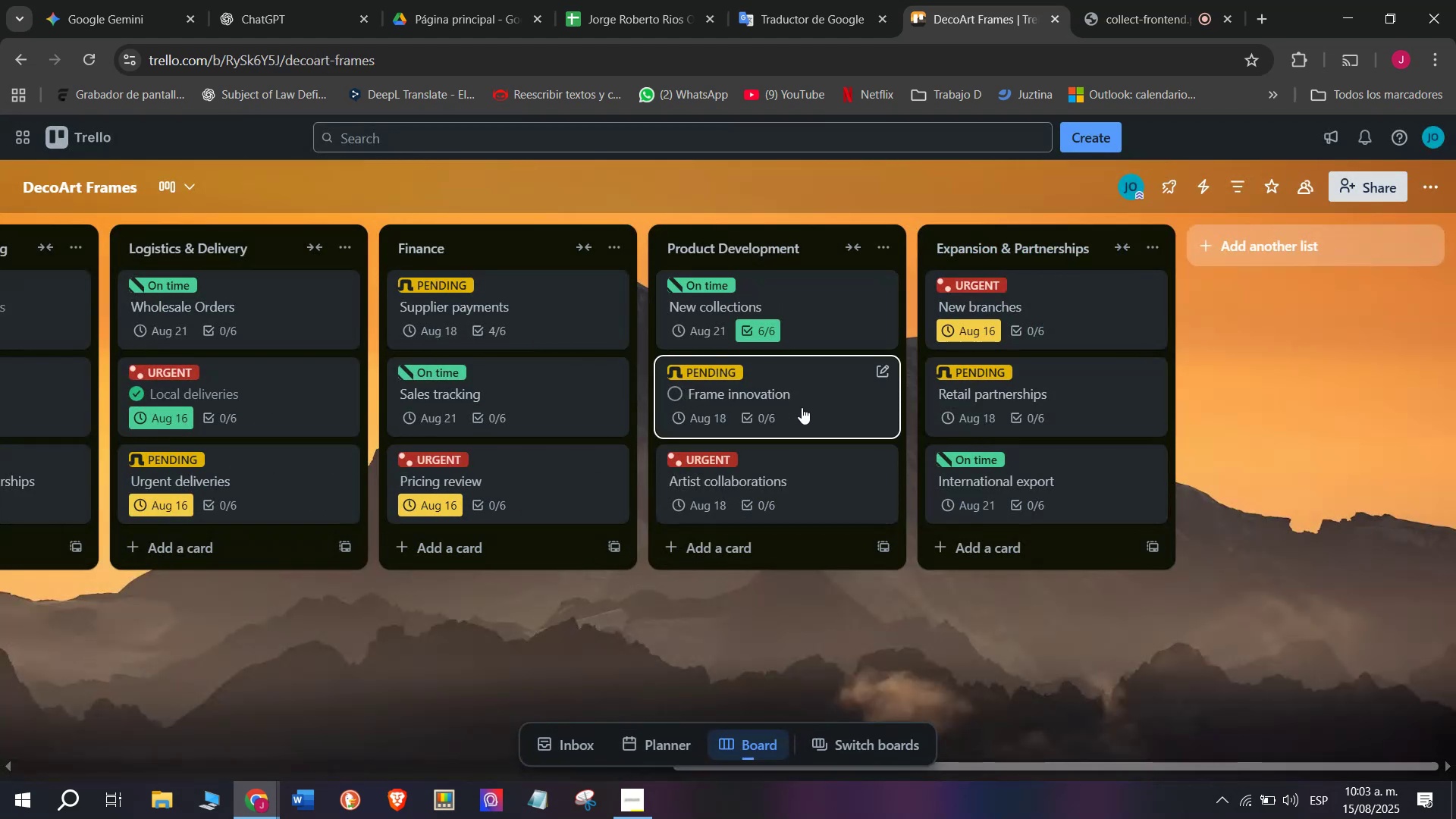 
left_click([808, 403])
 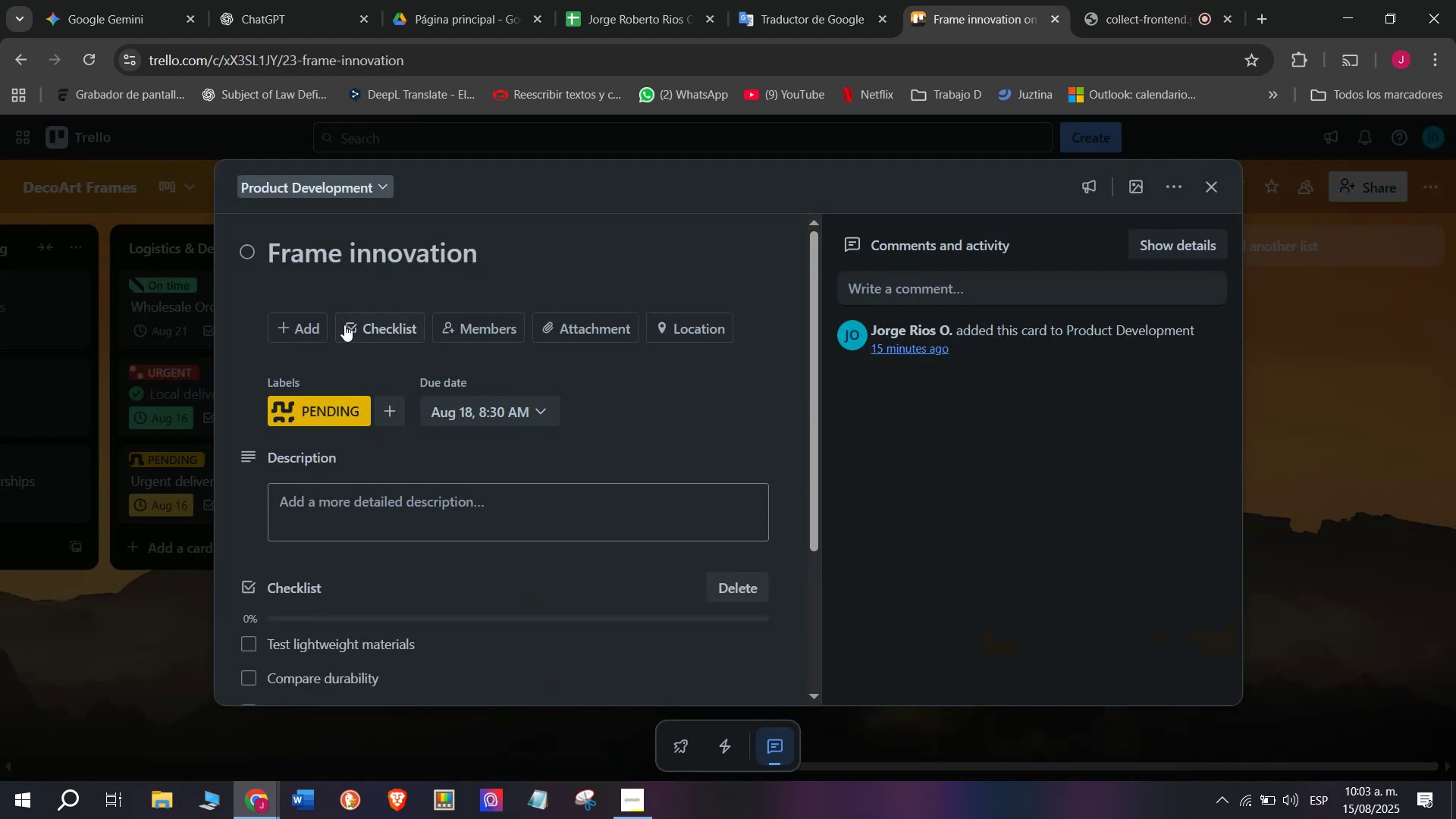 
left_click([380, 314])
 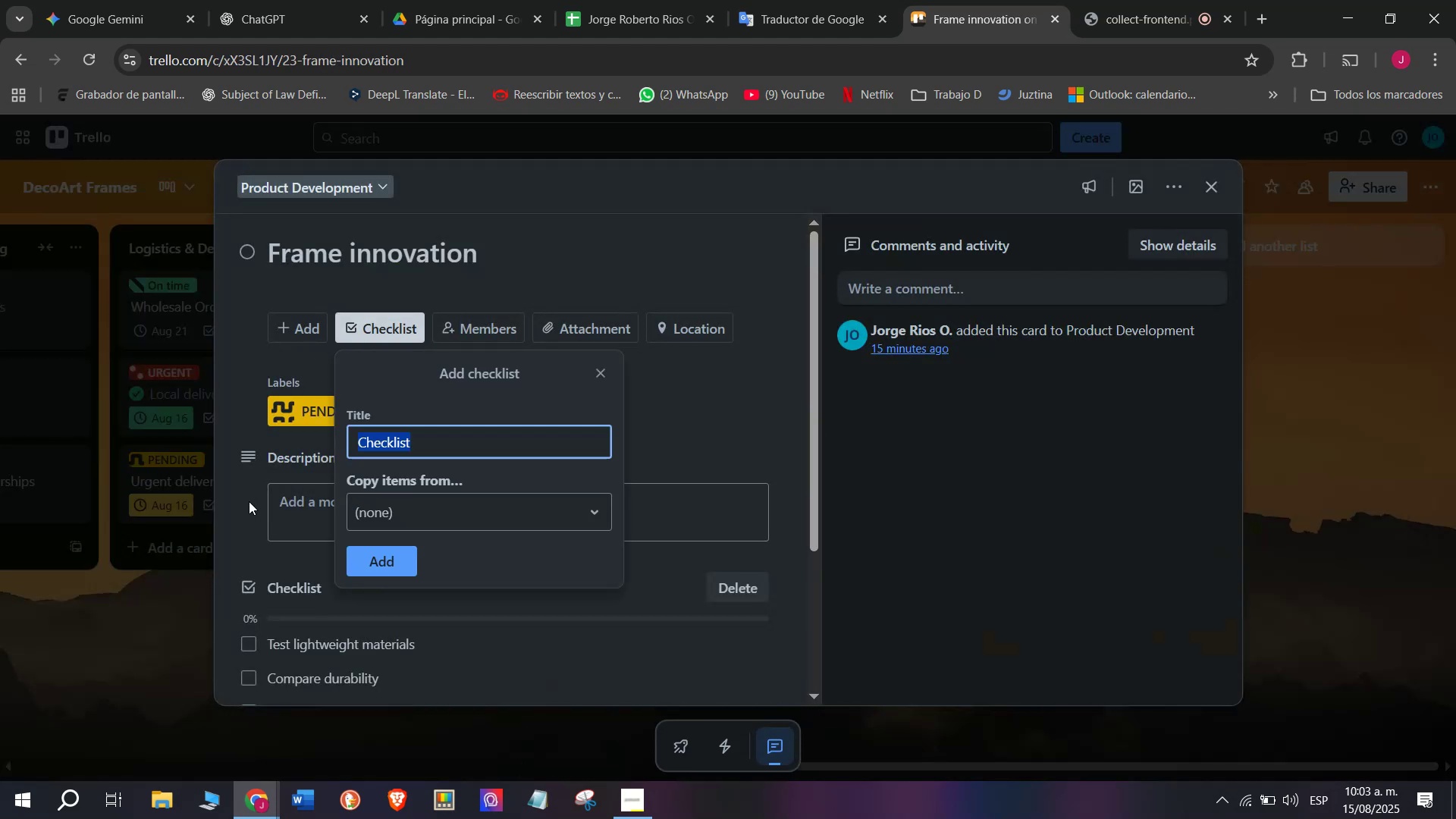 
left_click([202, 516])
 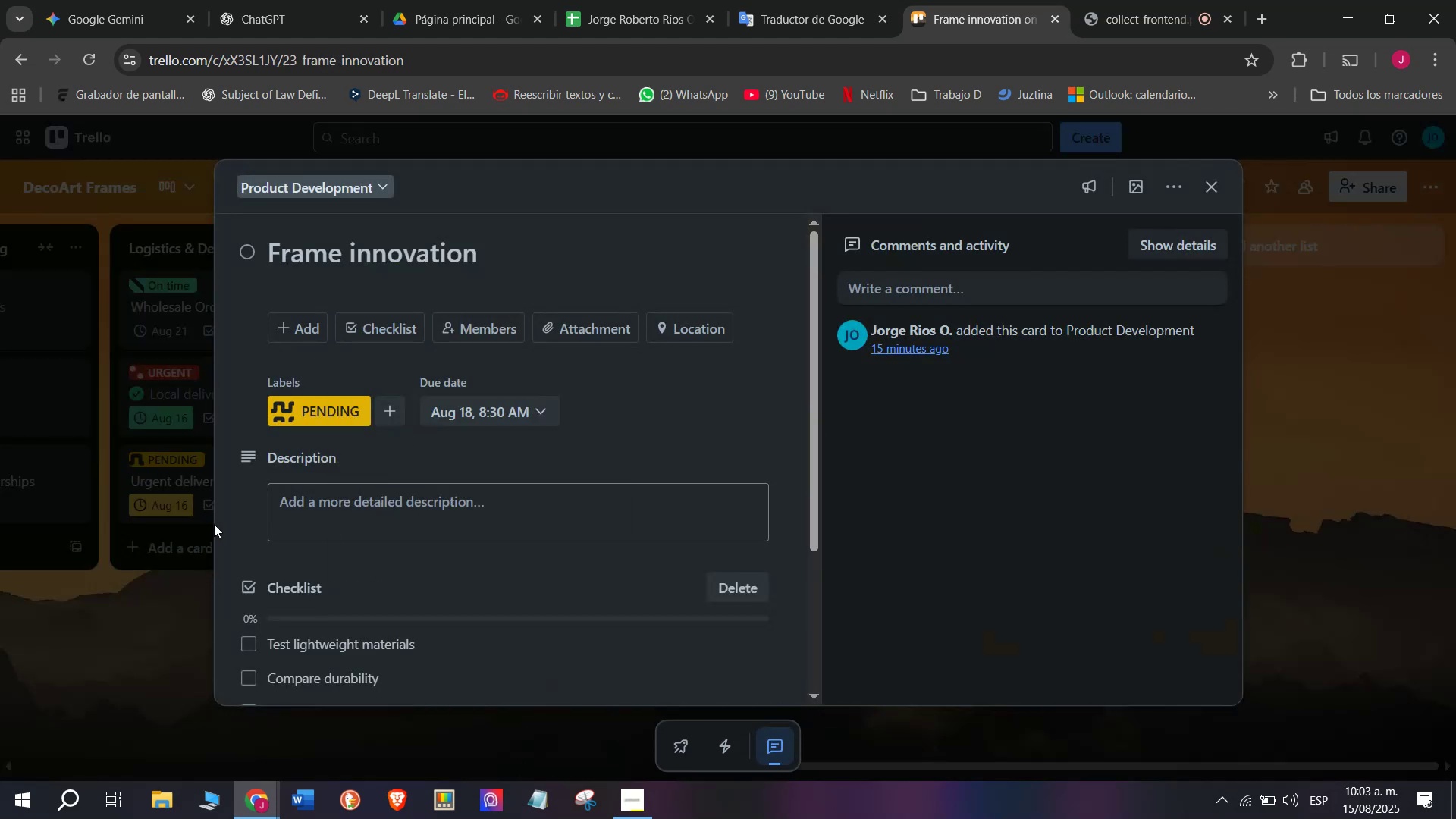 
scroll: coordinate [214, 524], scroll_direction: down, amount: 4.0
 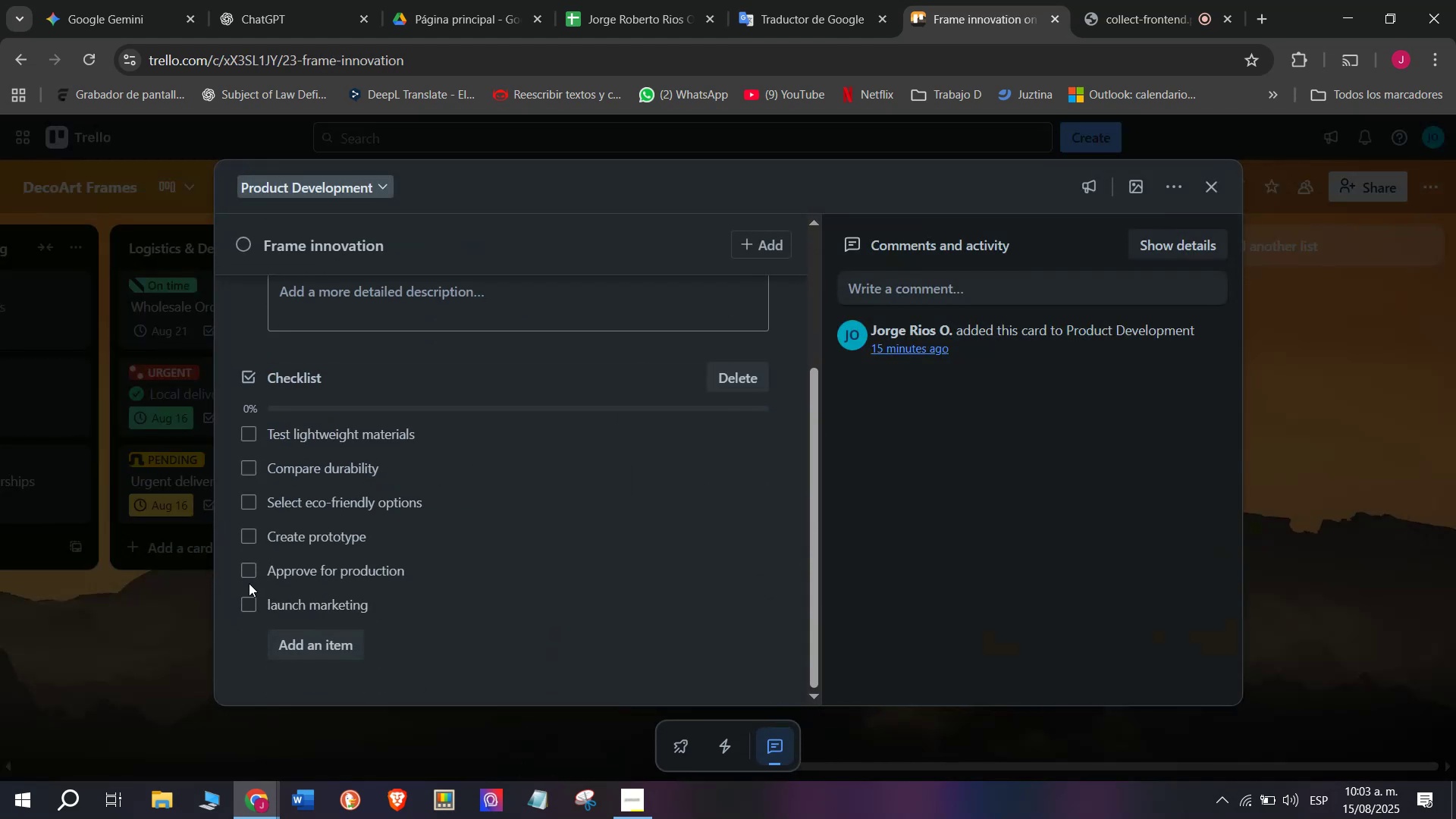 
left_click_drag(start_coordinate=[248, 600], to_coordinate=[250, 623])
 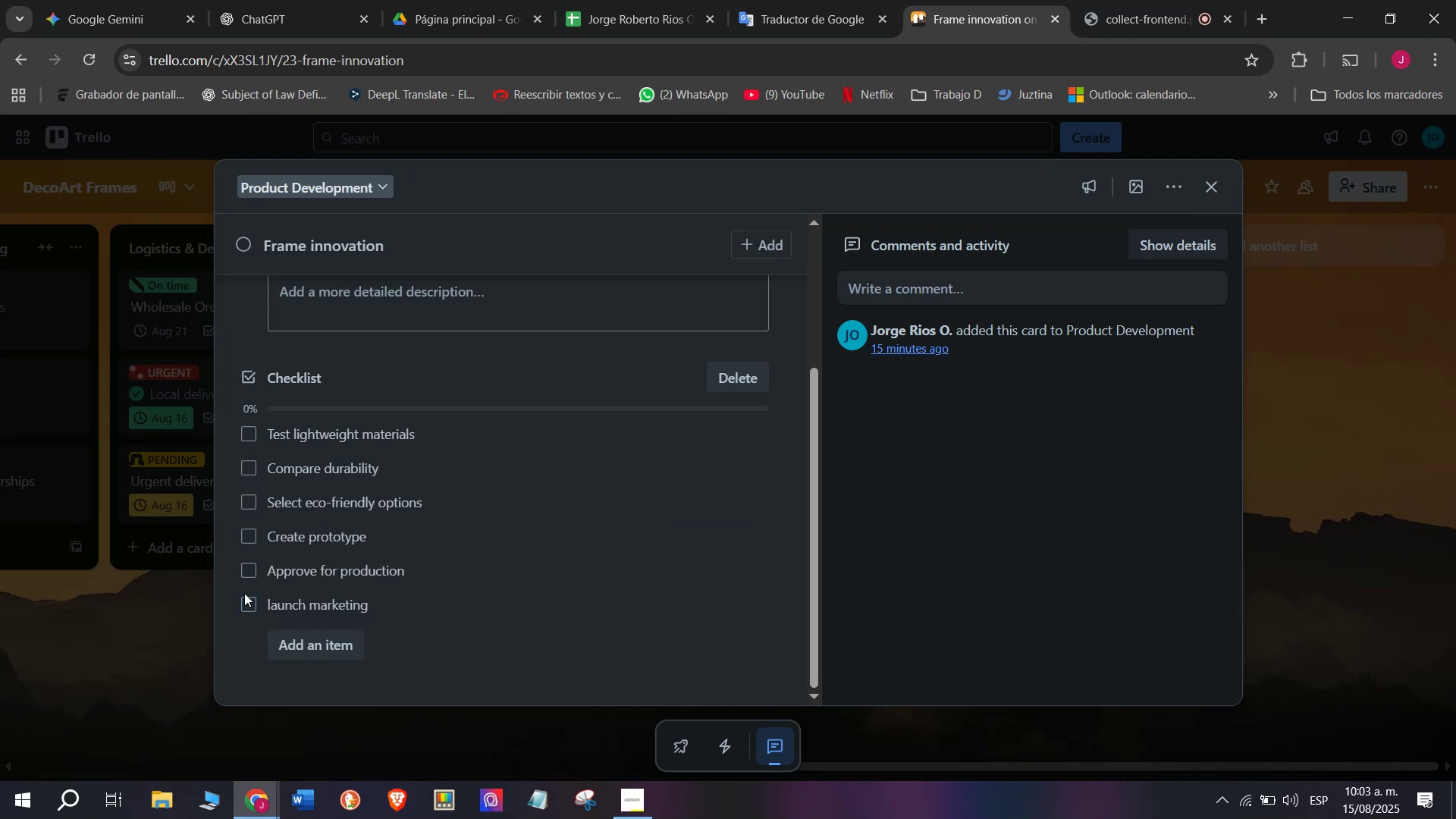 
left_click([244, 593])
 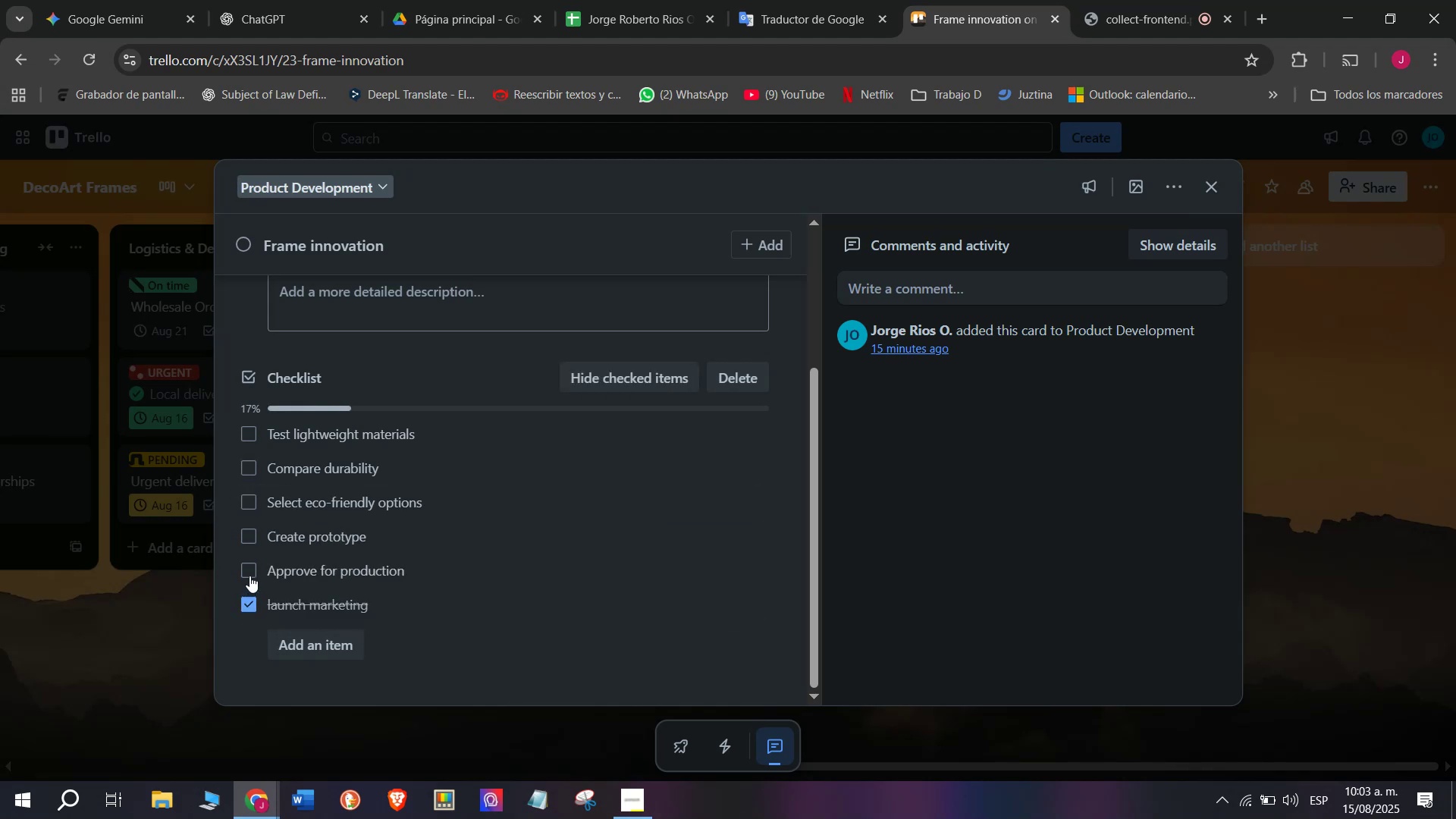 
left_click([249, 576])
 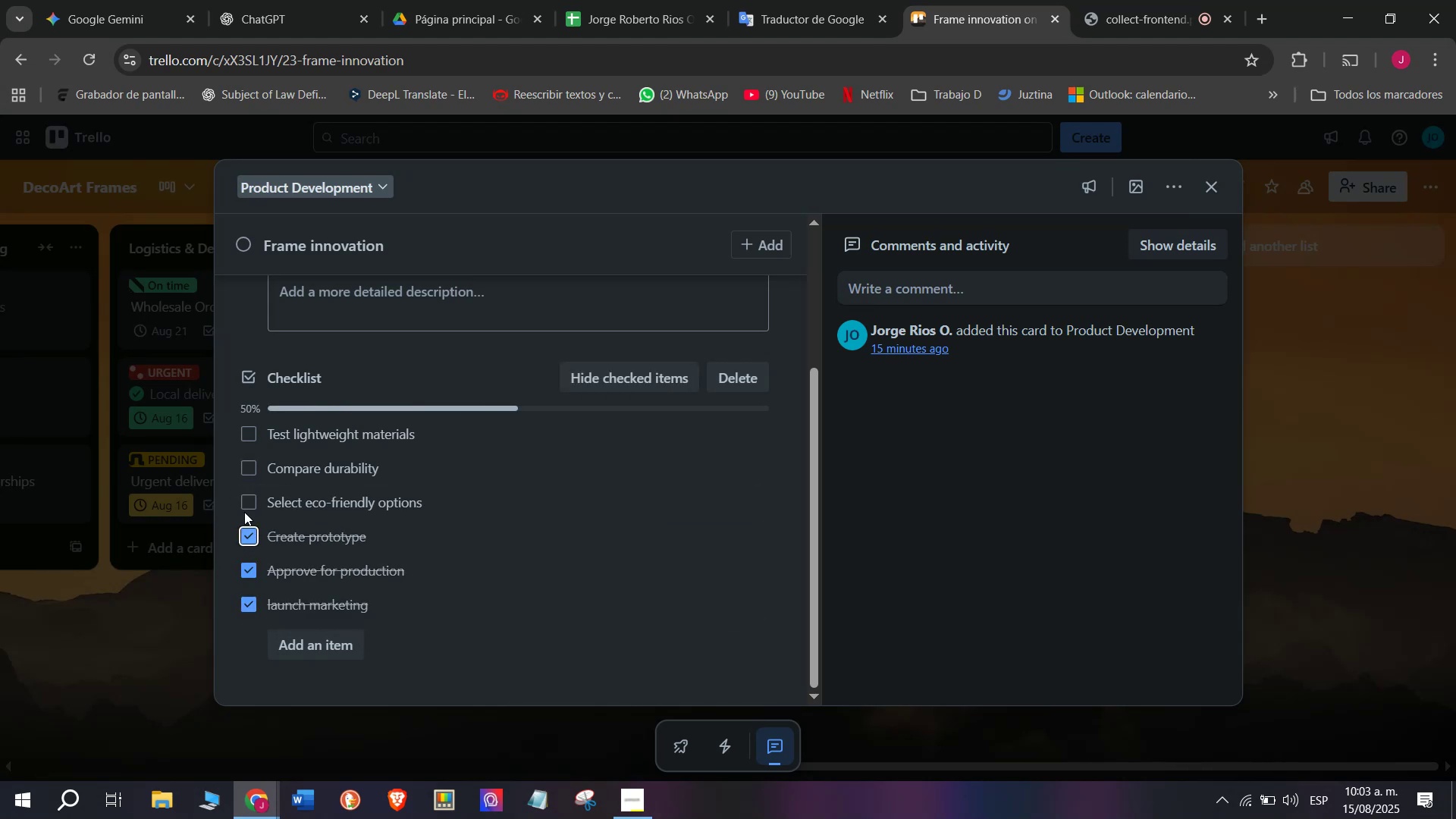 
left_click([244, 488])
 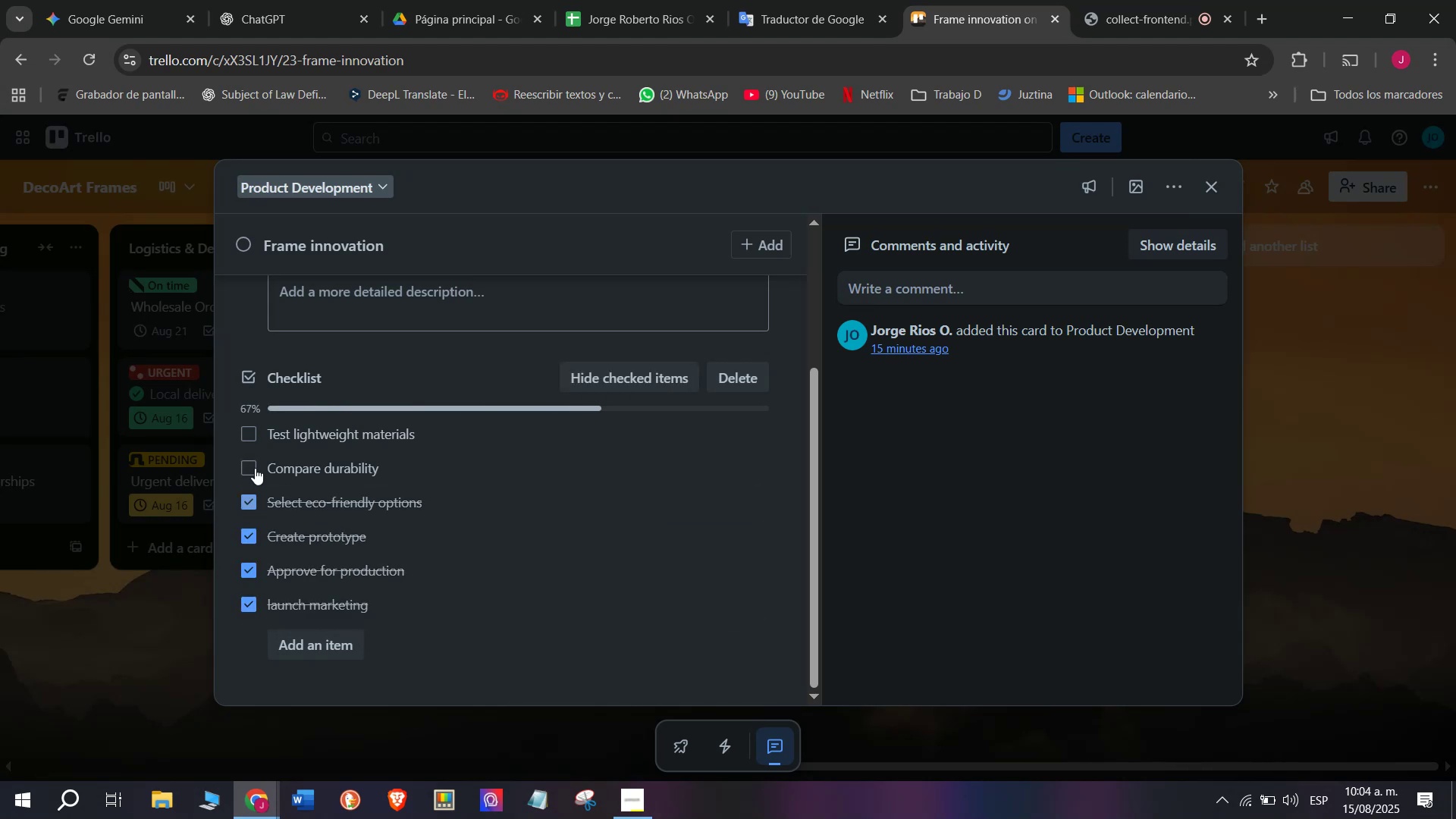 
double_click([255, 464])
 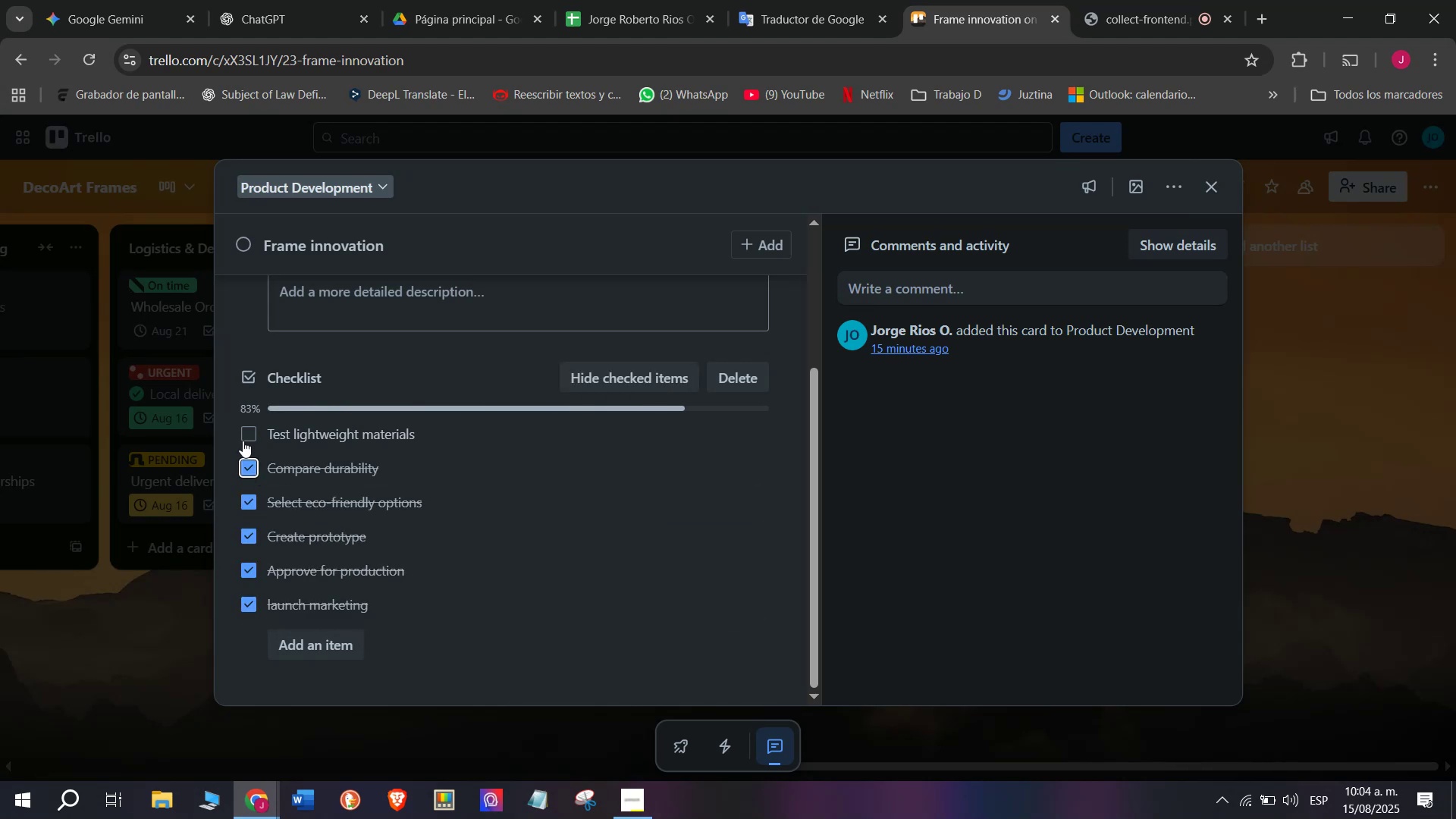 
left_click([243, 441])
 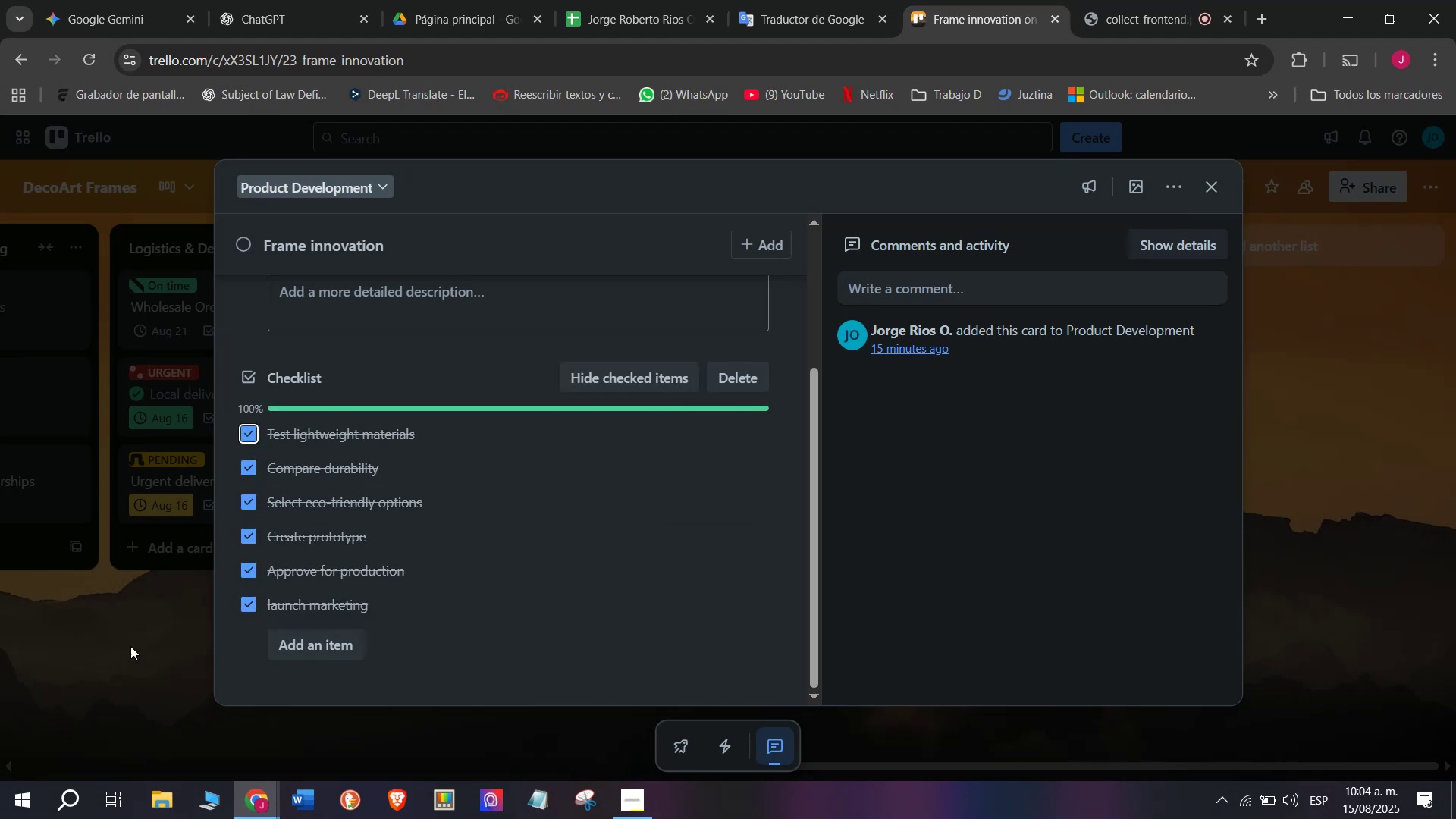 
left_click([124, 682])
 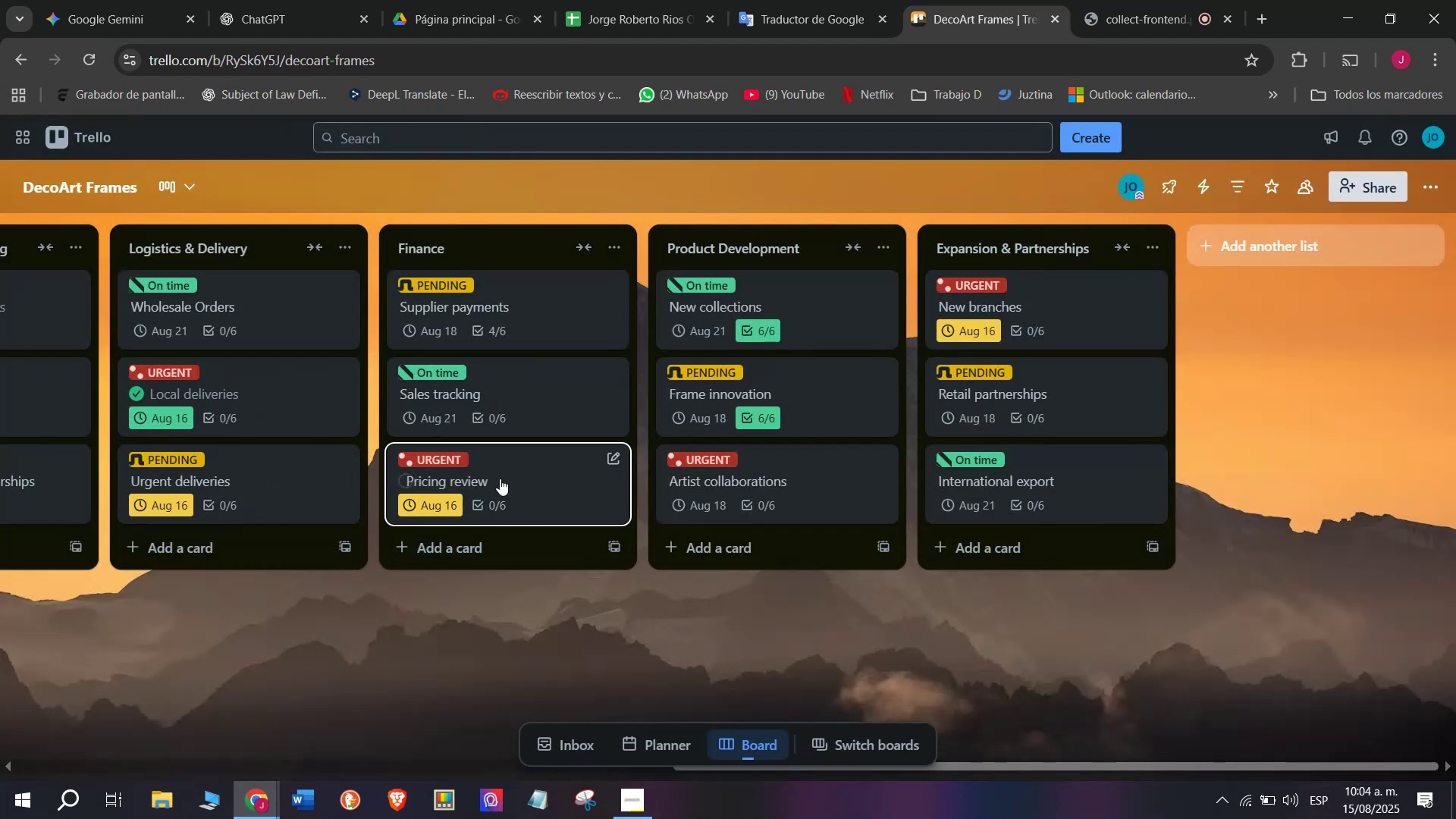 
left_click([503, 433])
 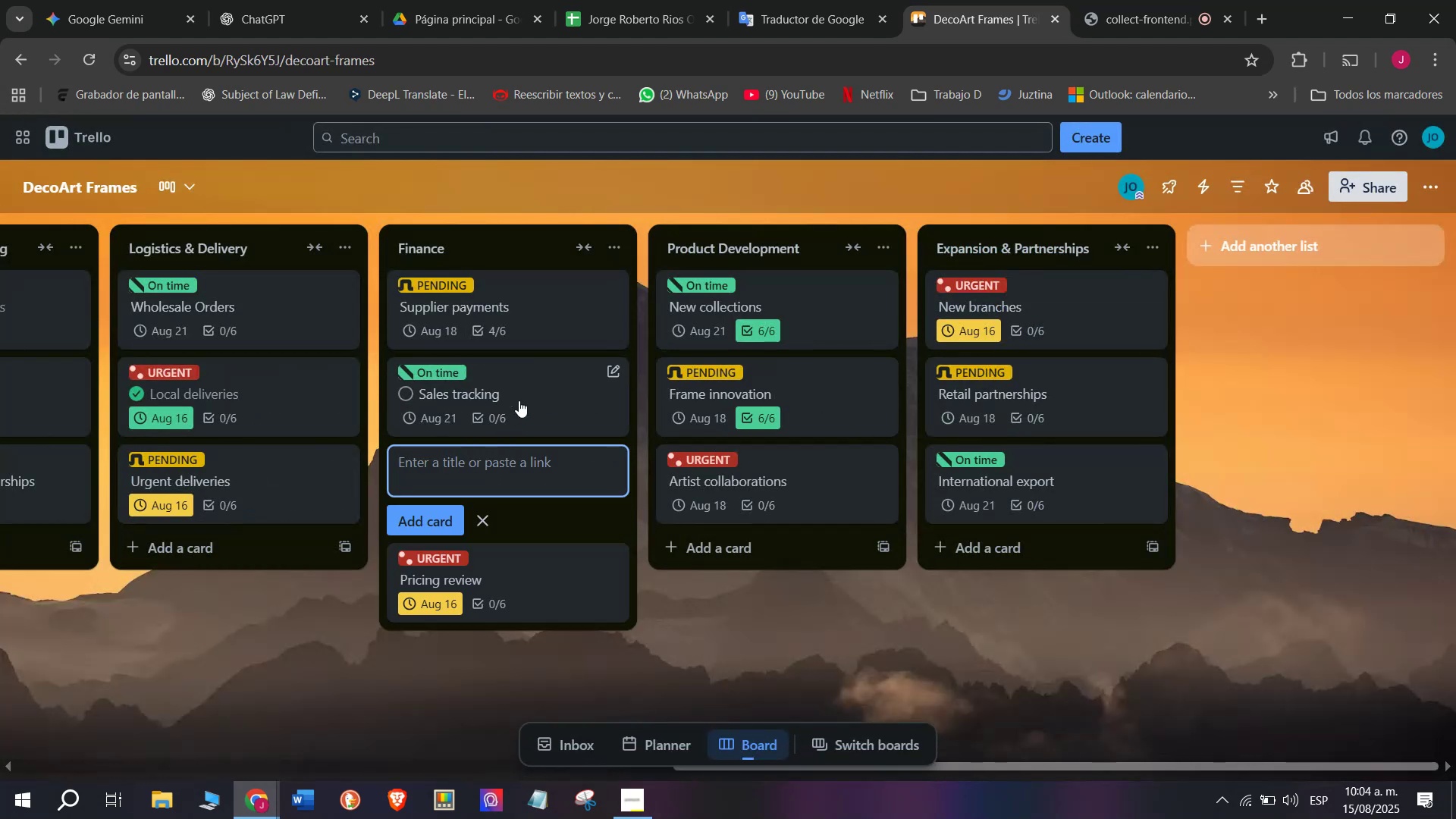 
left_click([519, 399])
 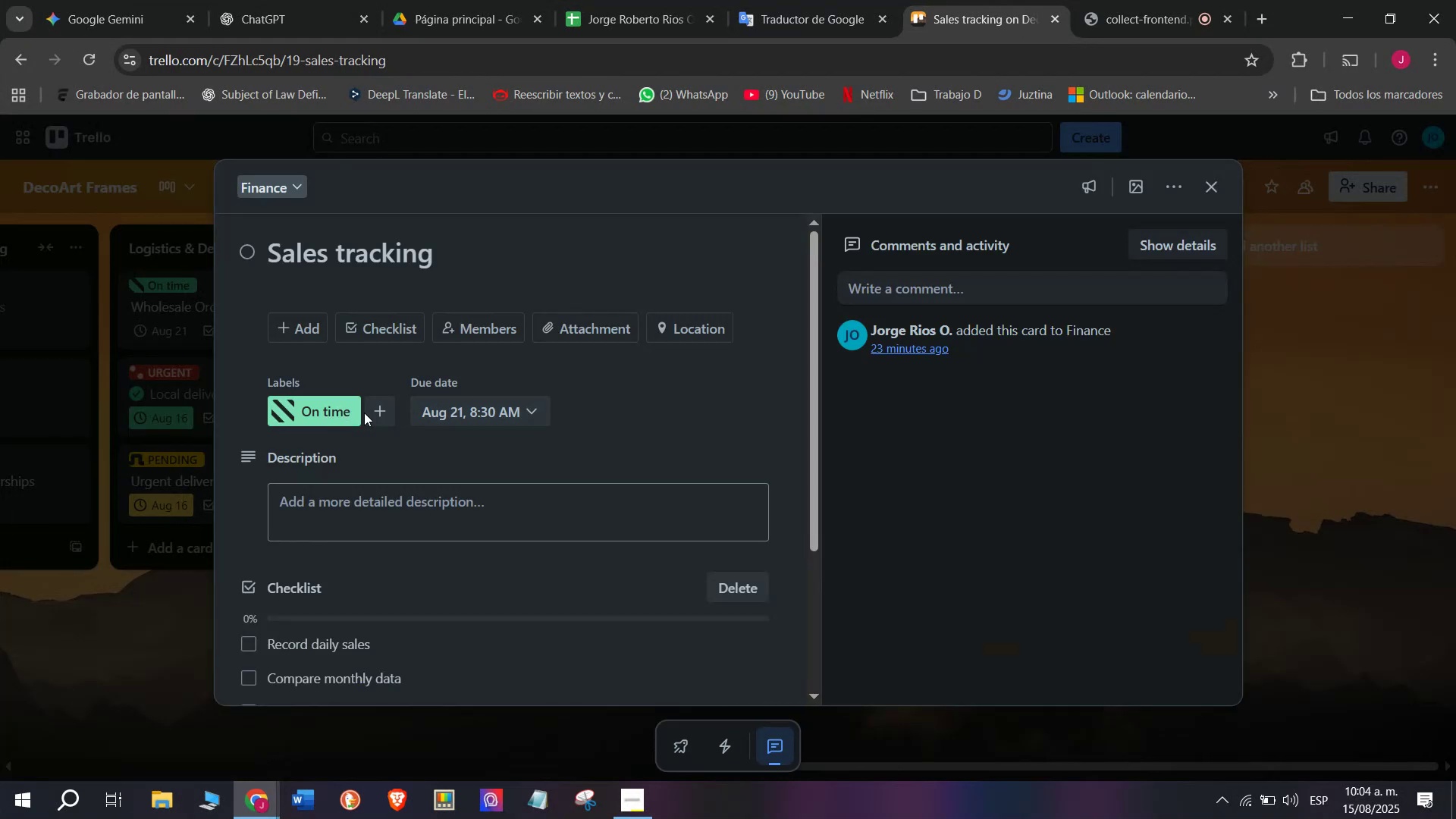 
scroll: coordinate [360, 541], scroll_direction: down, amount: 3.0
 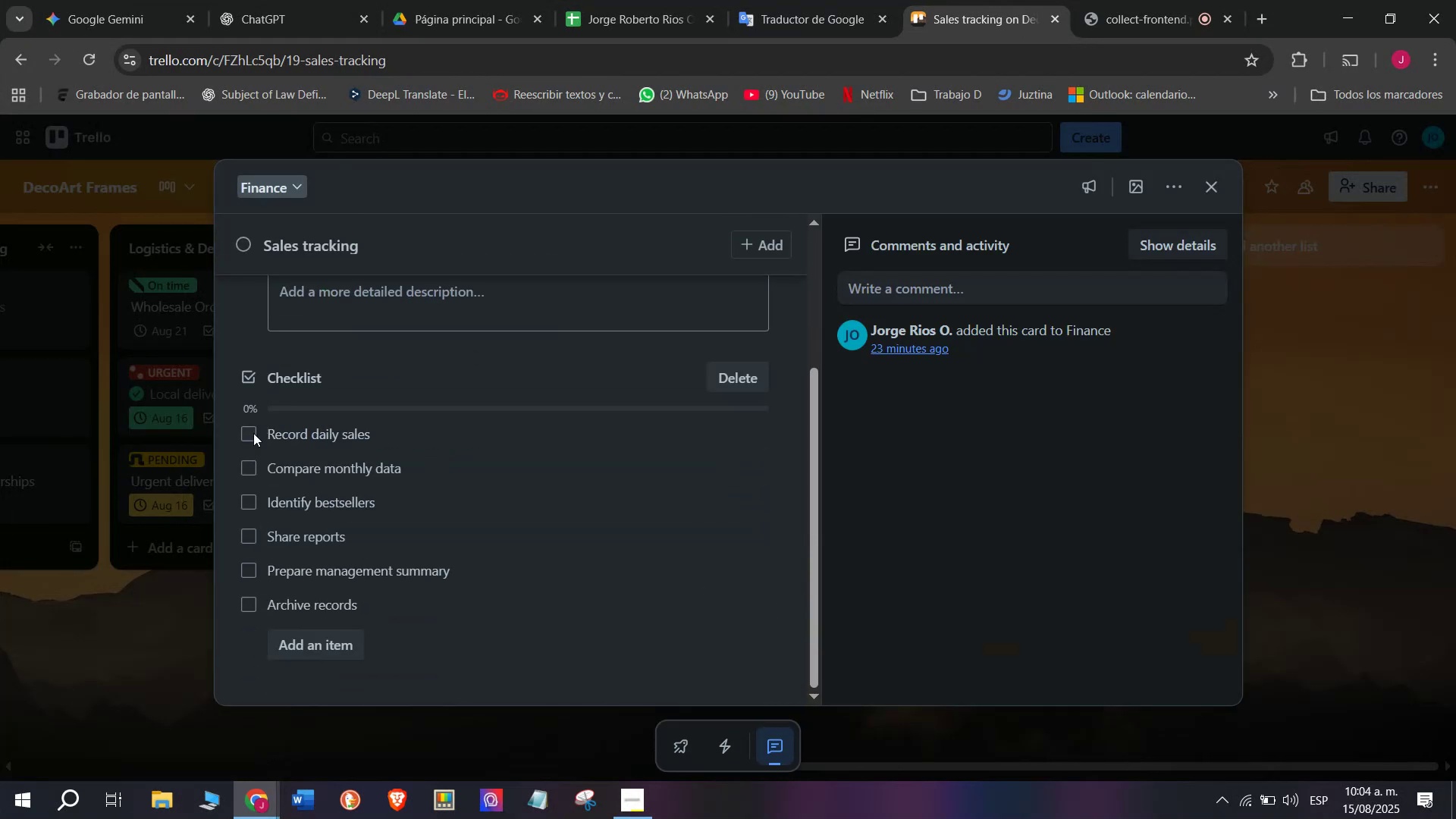 
left_click([246, 444])
 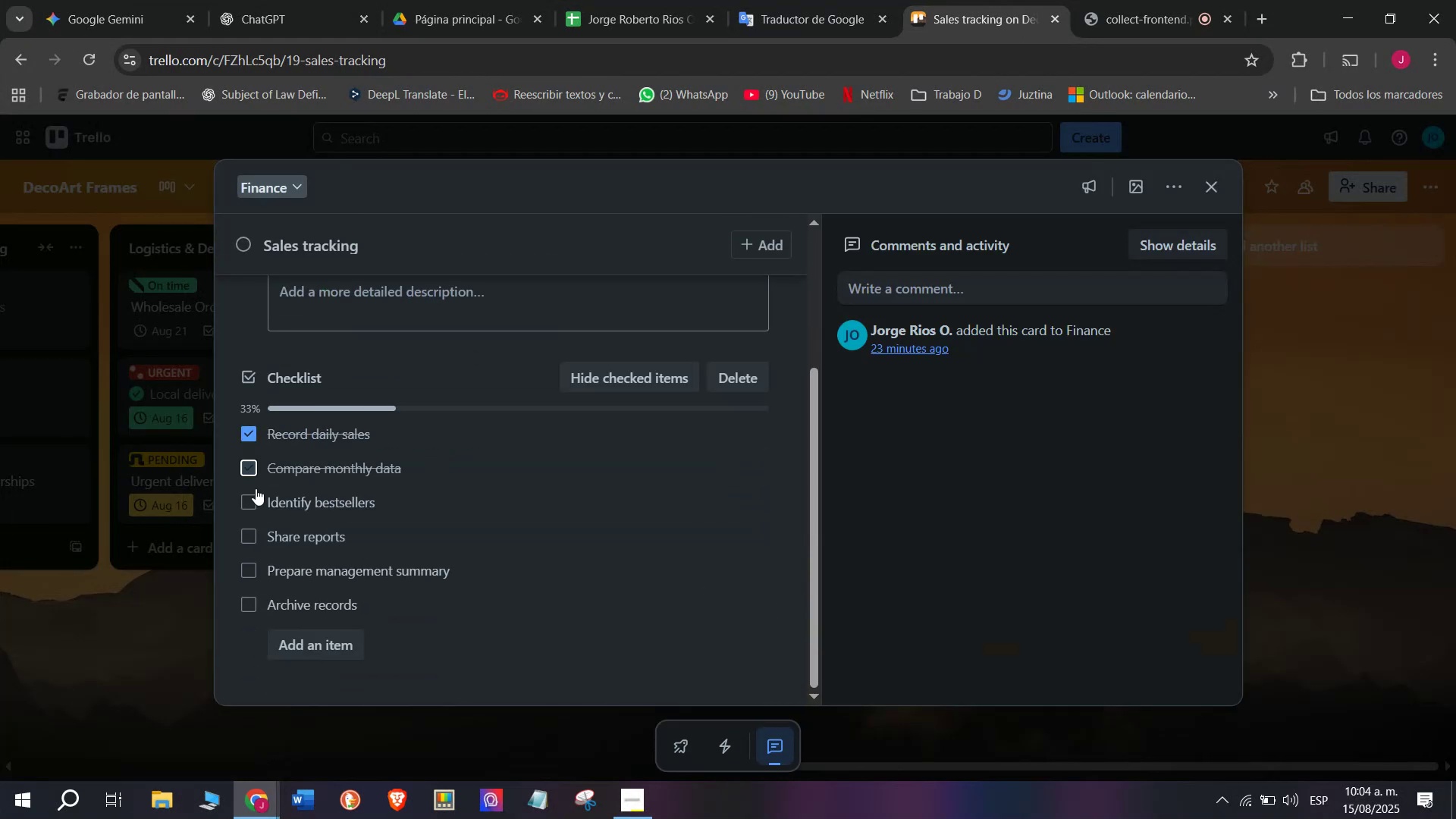 
double_click([258, 503])
 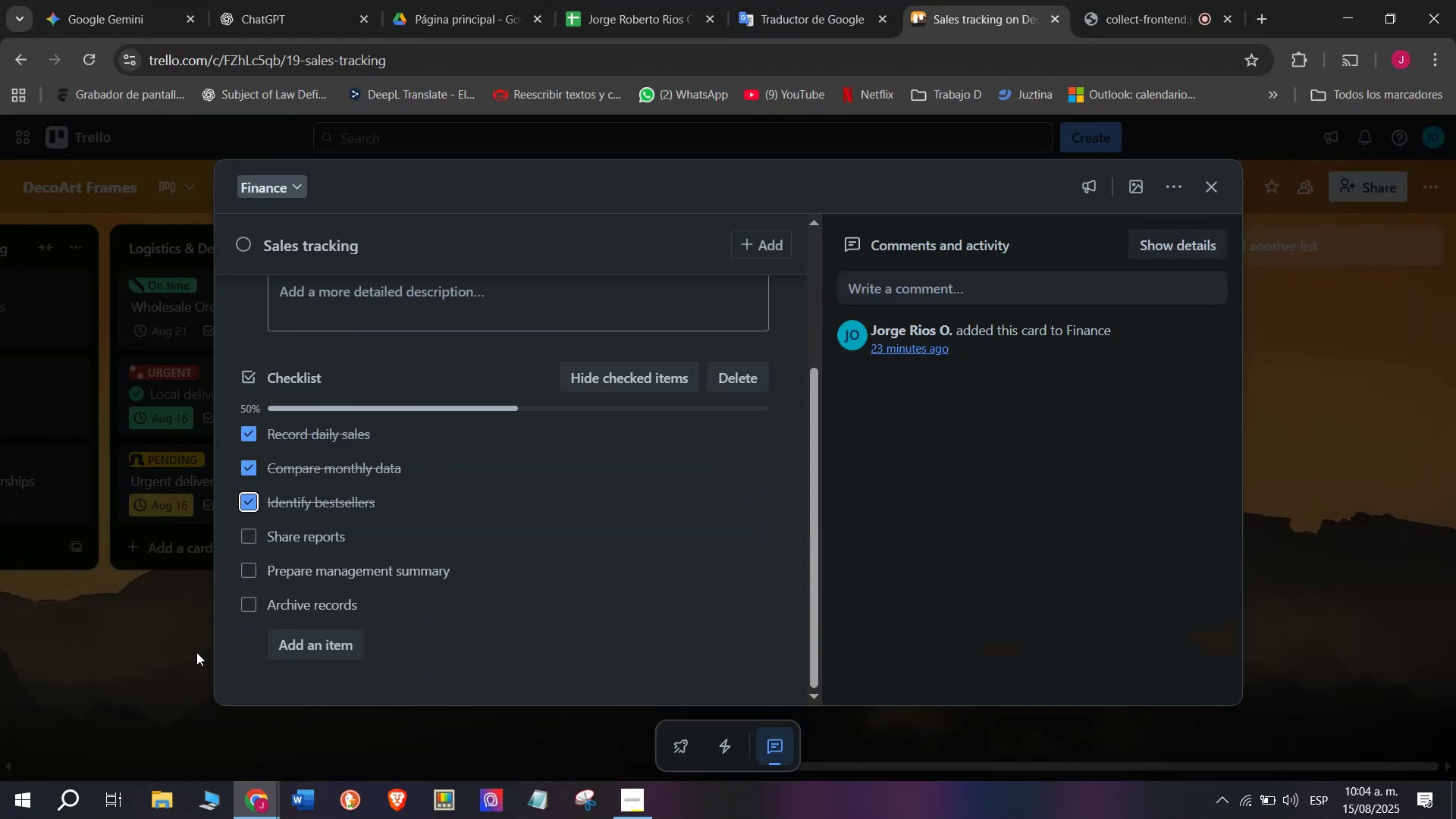 
left_click([196, 654])
 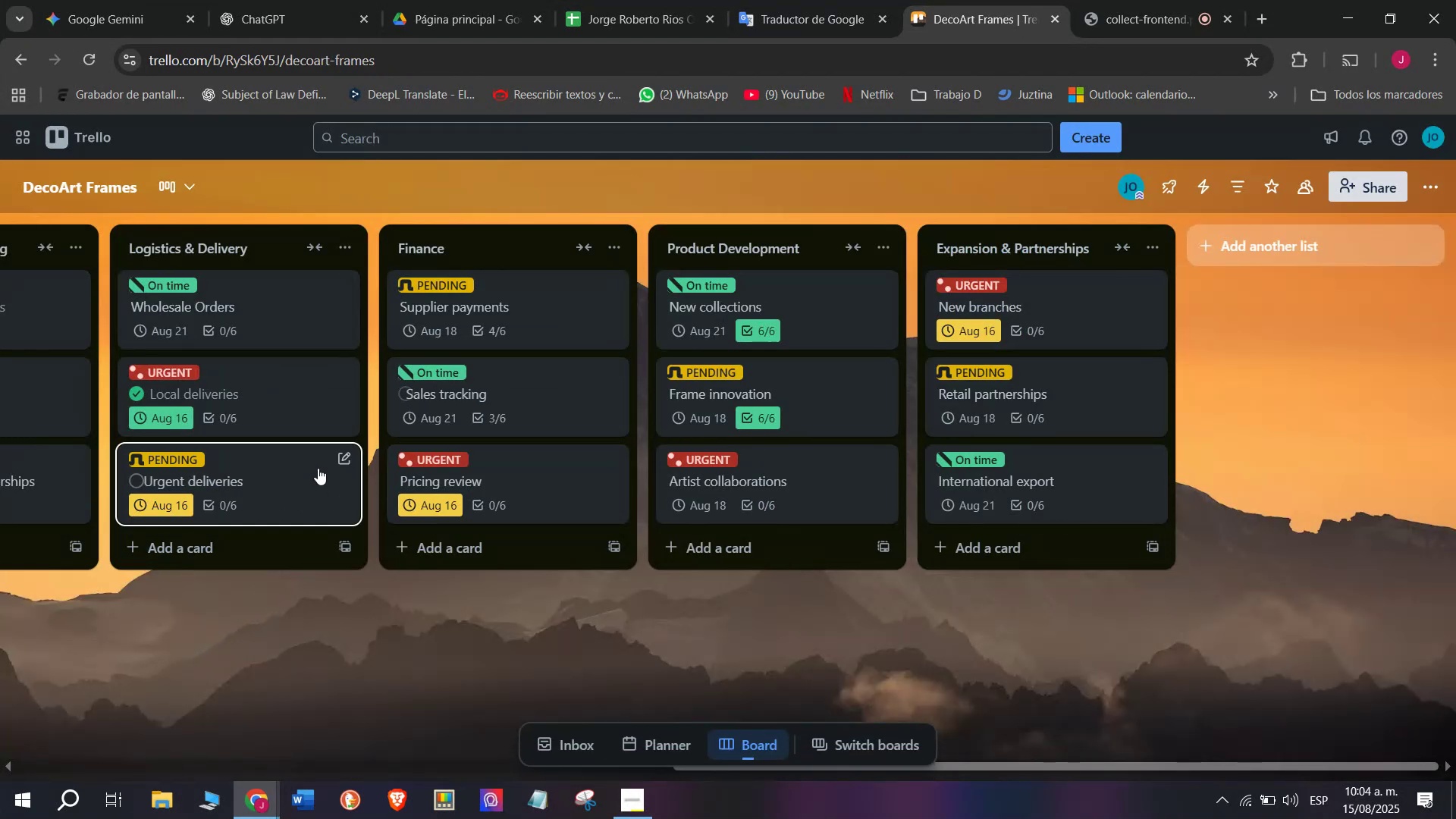 
left_click([407, 424])
 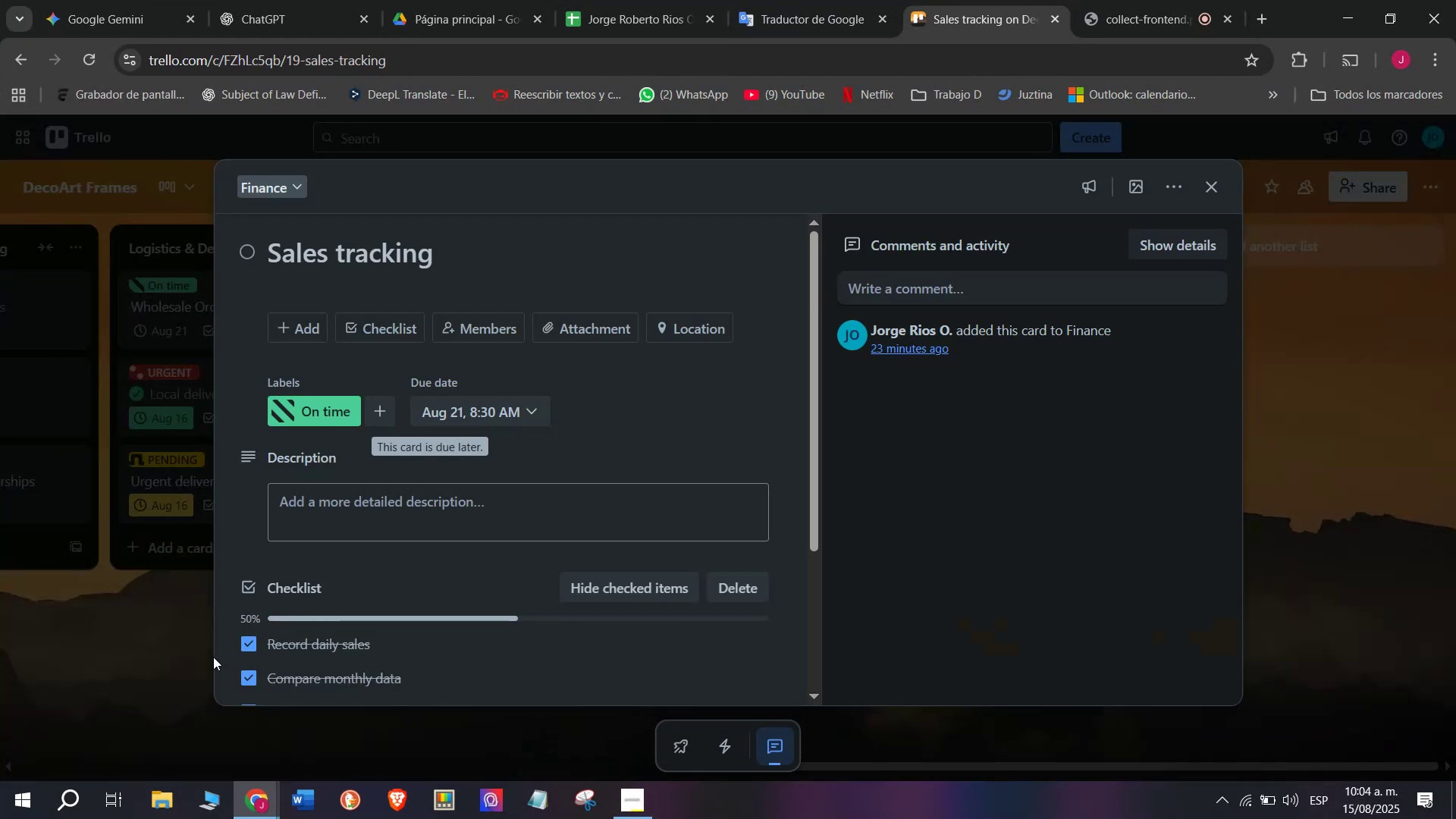 
left_click([97, 672])
 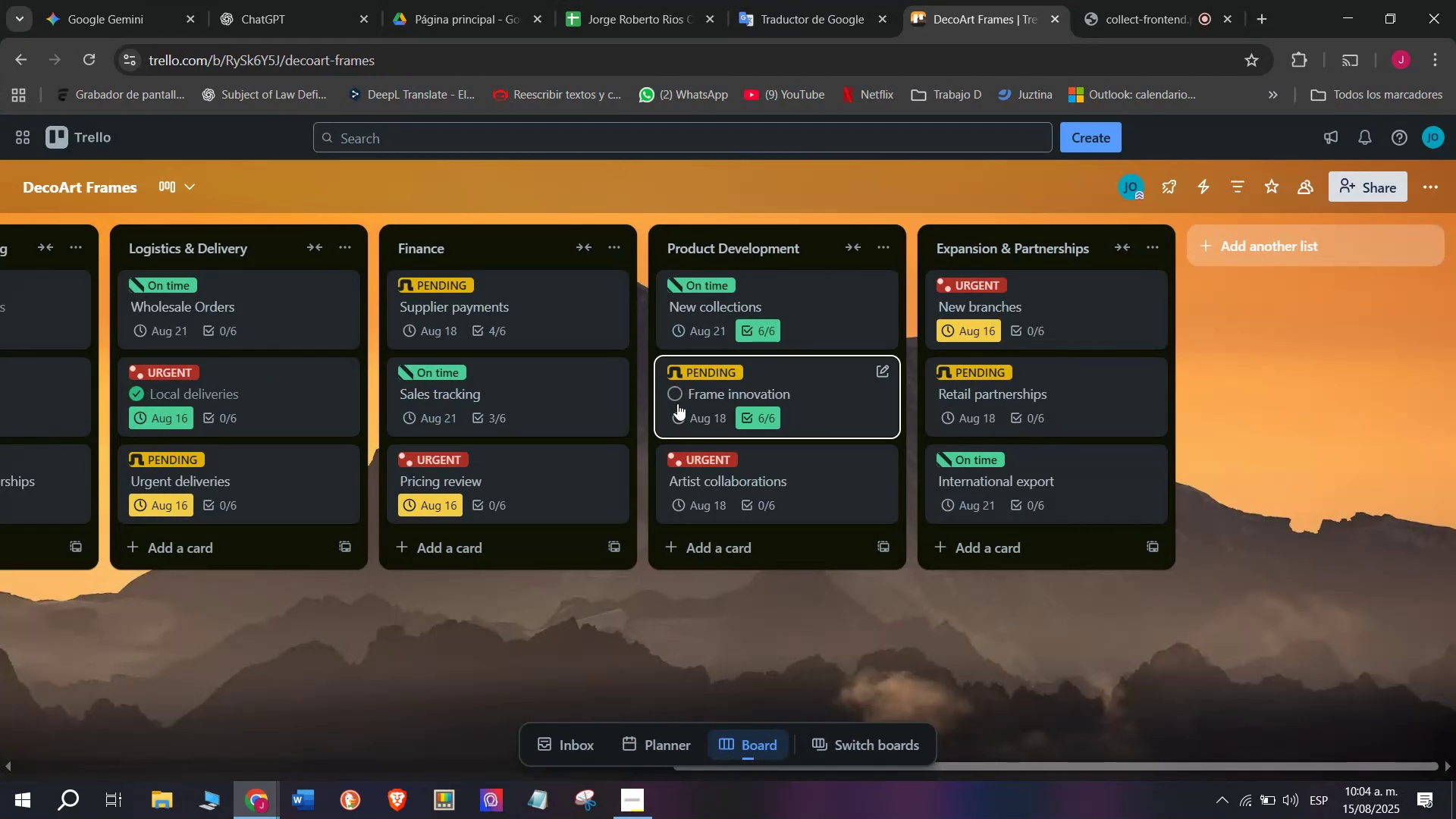 
left_click([678, 400])
 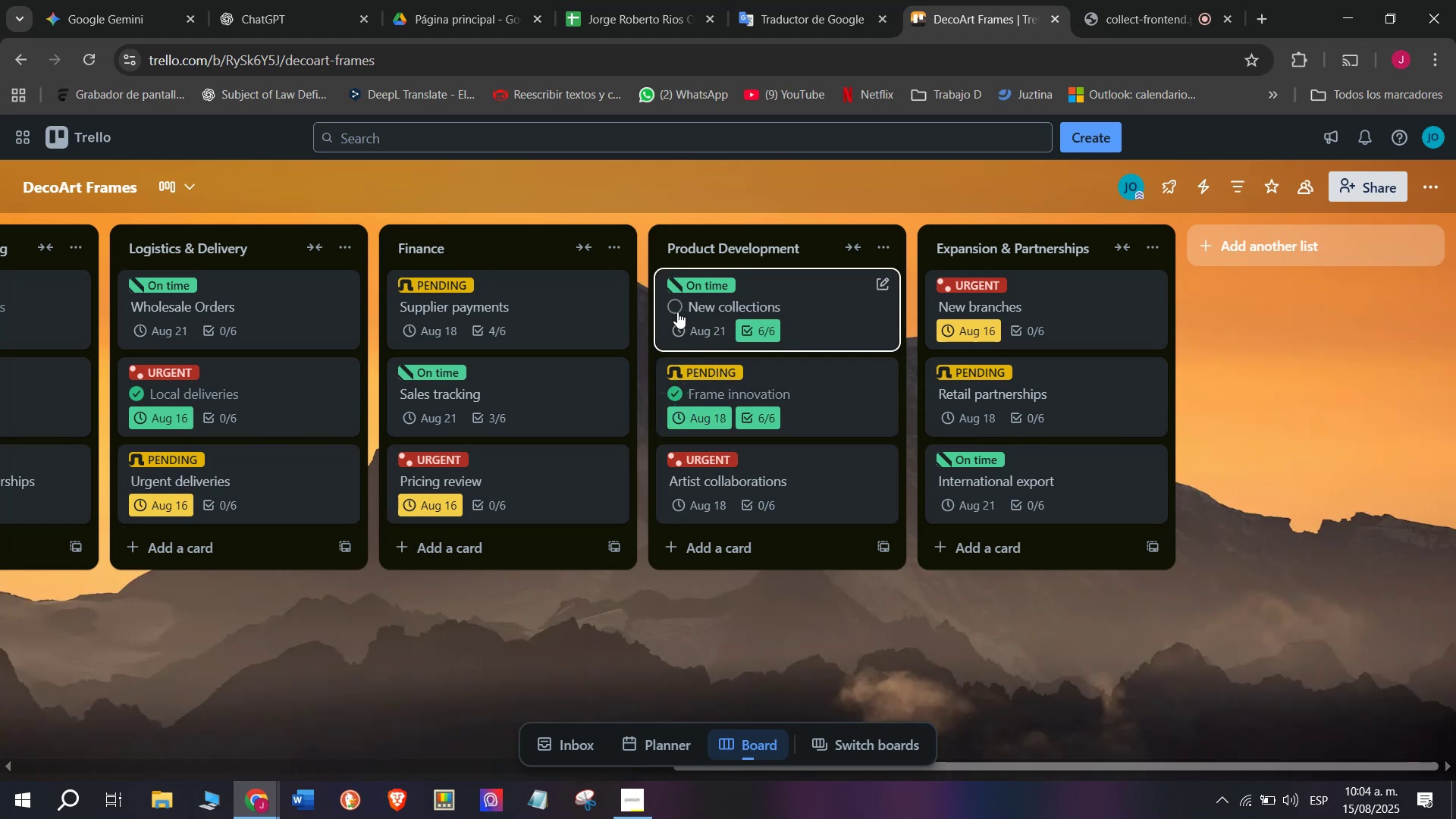 
left_click([677, 312])
 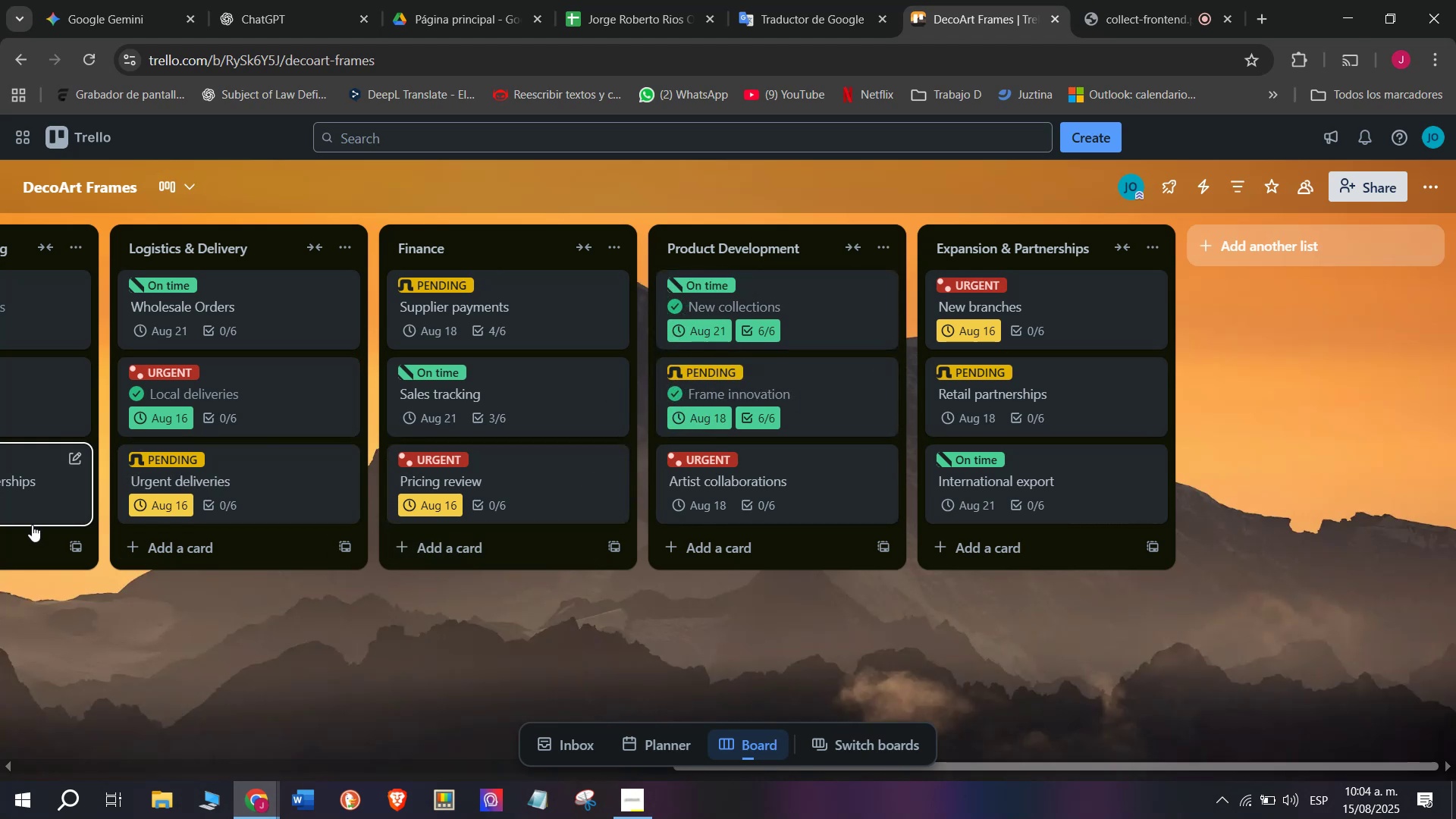 
scroll: coordinate [219, 414], scroll_direction: down, amount: 4.0
 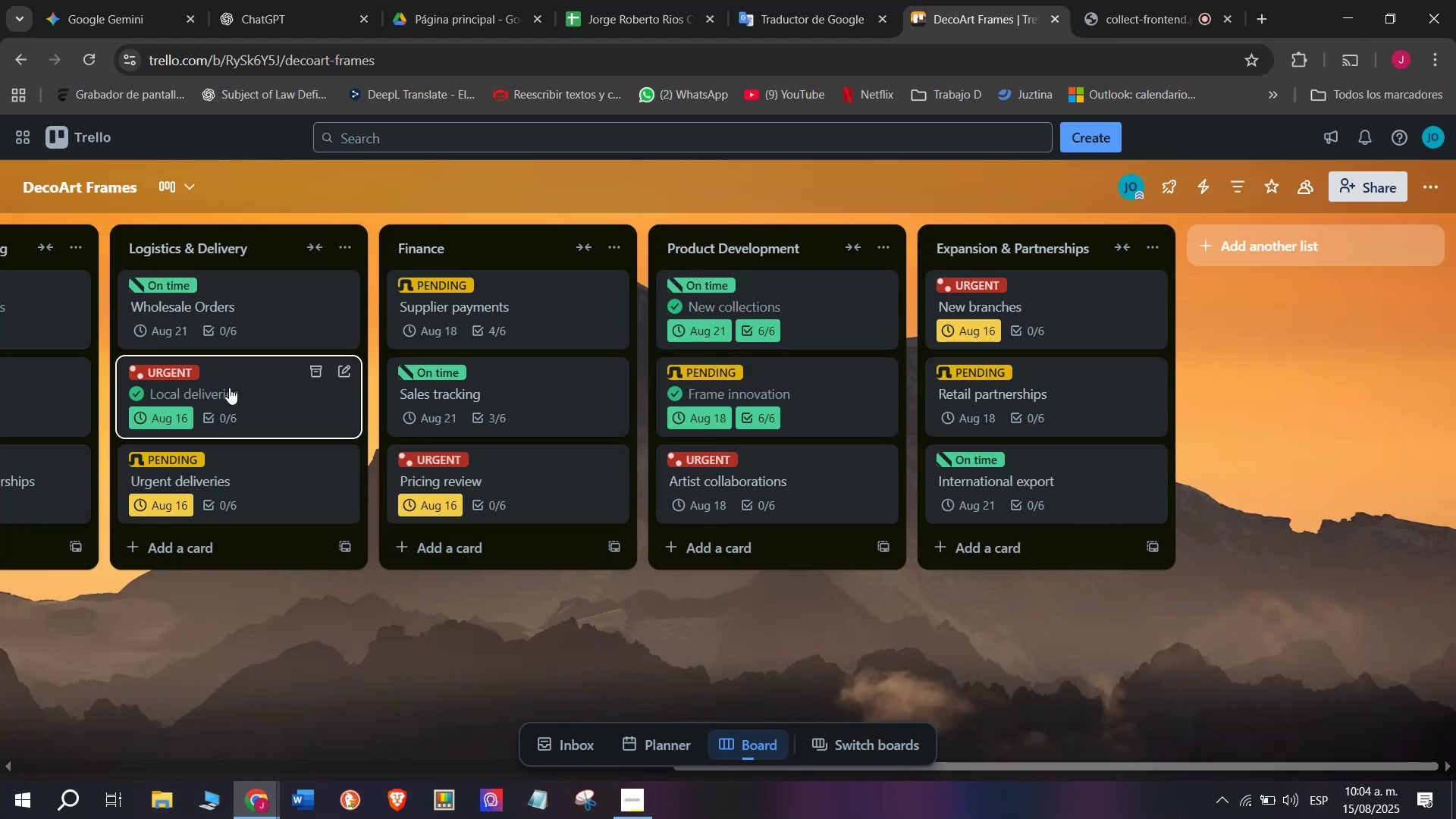 
left_click([229, 388])
 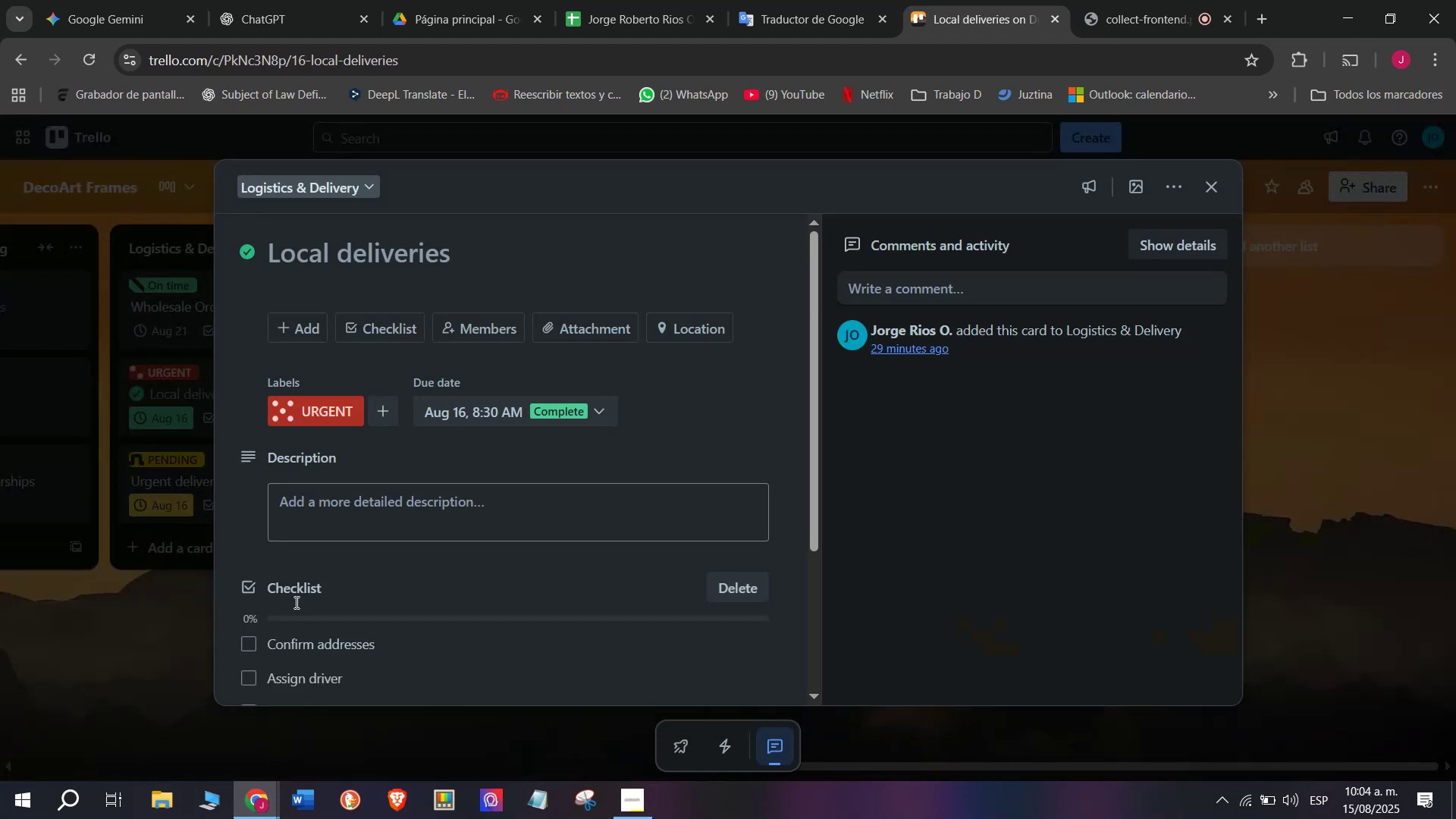 
scroll: coordinate [284, 601], scroll_direction: down, amount: 3.0
 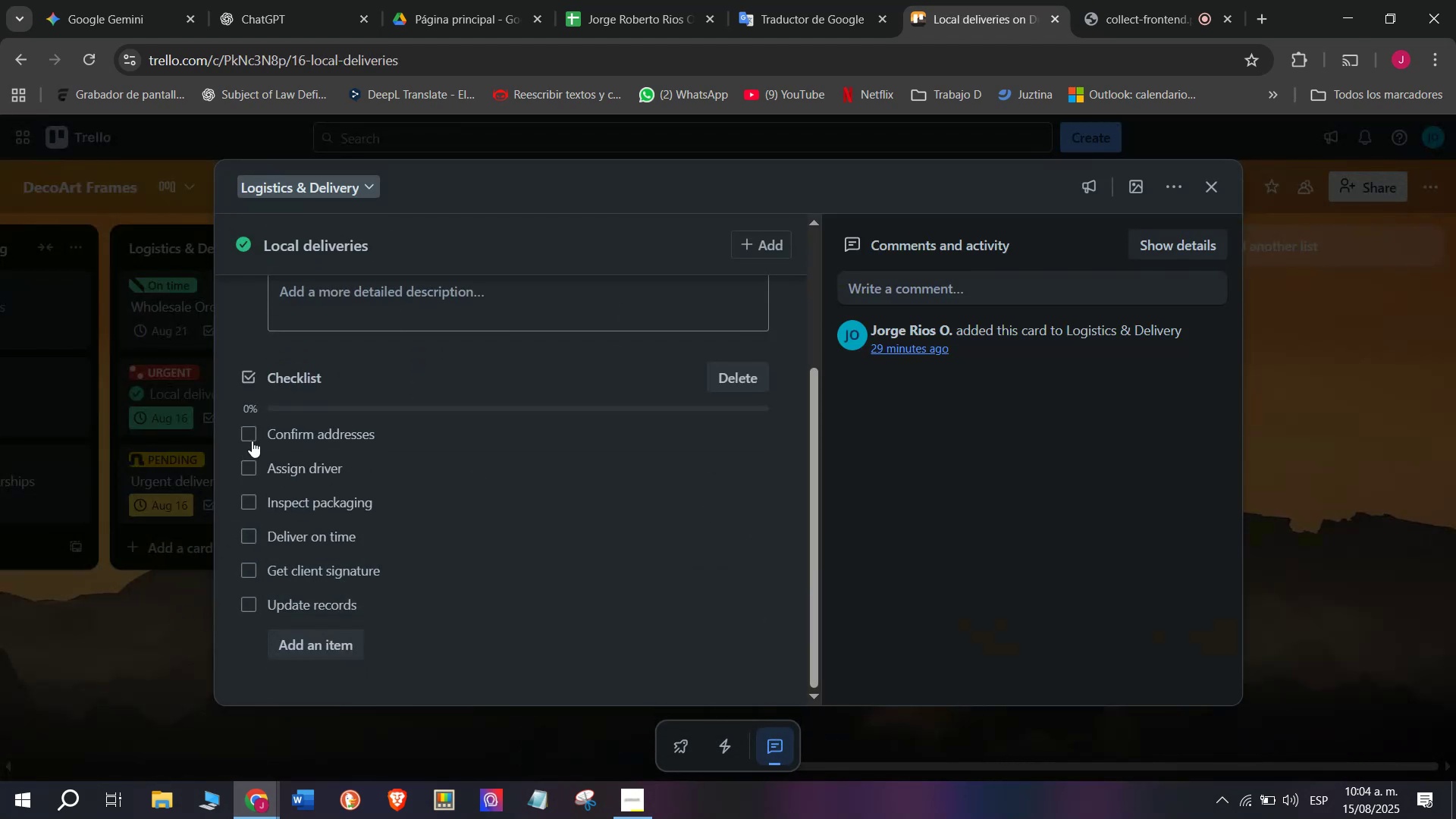 
double_click([240, 471])
 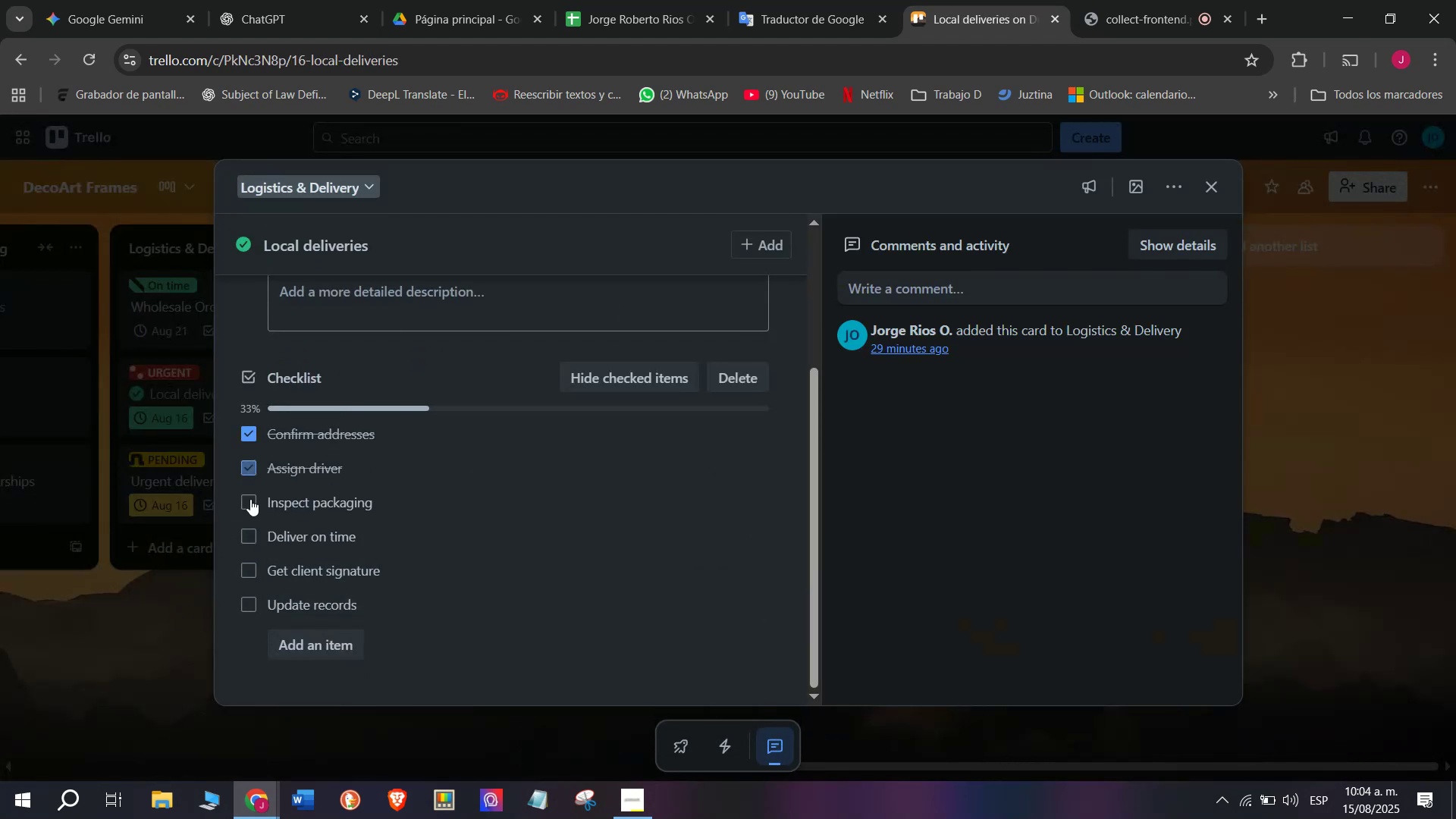 
double_click([250, 503])
 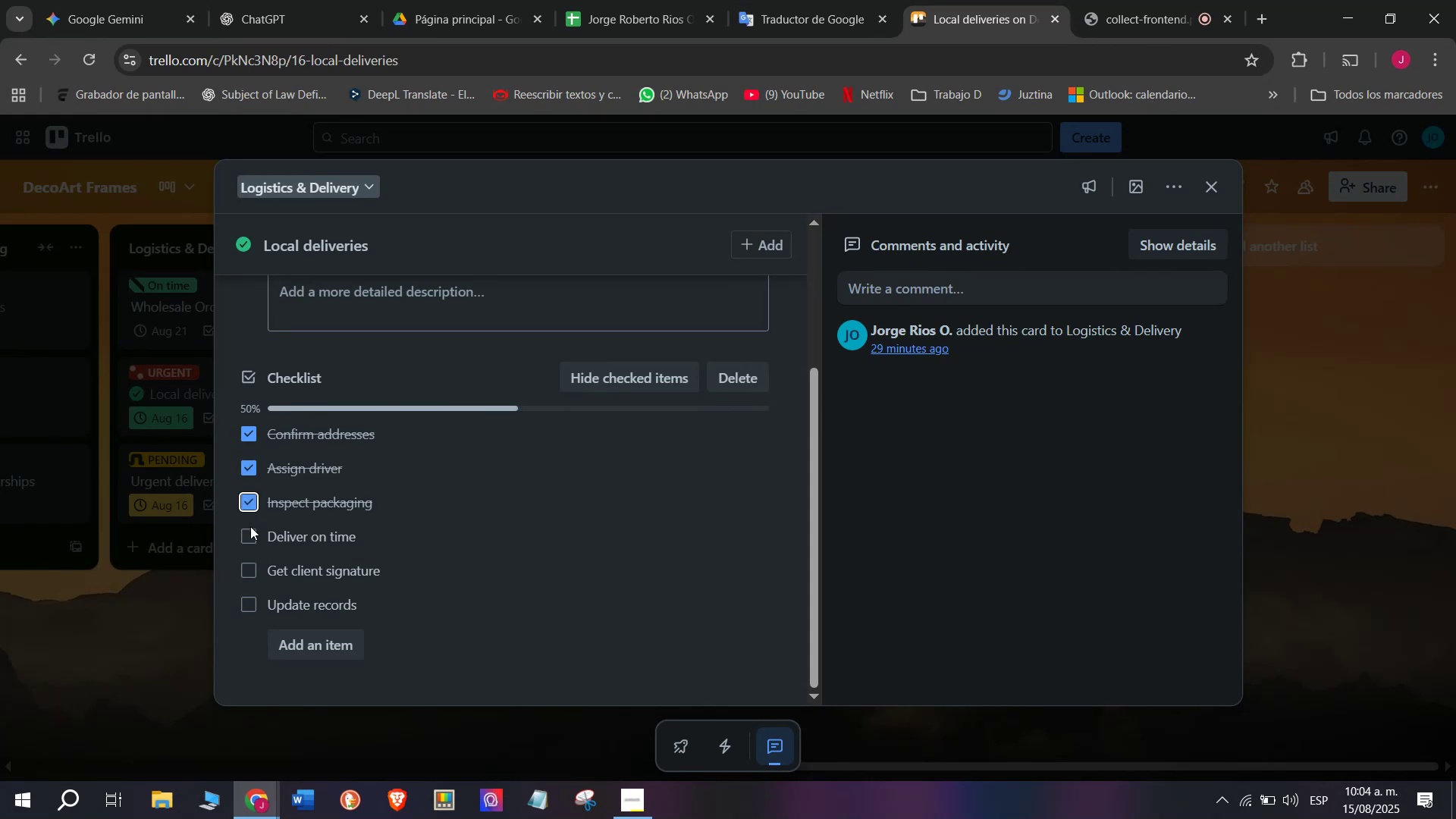 
triple_click([250, 526])
 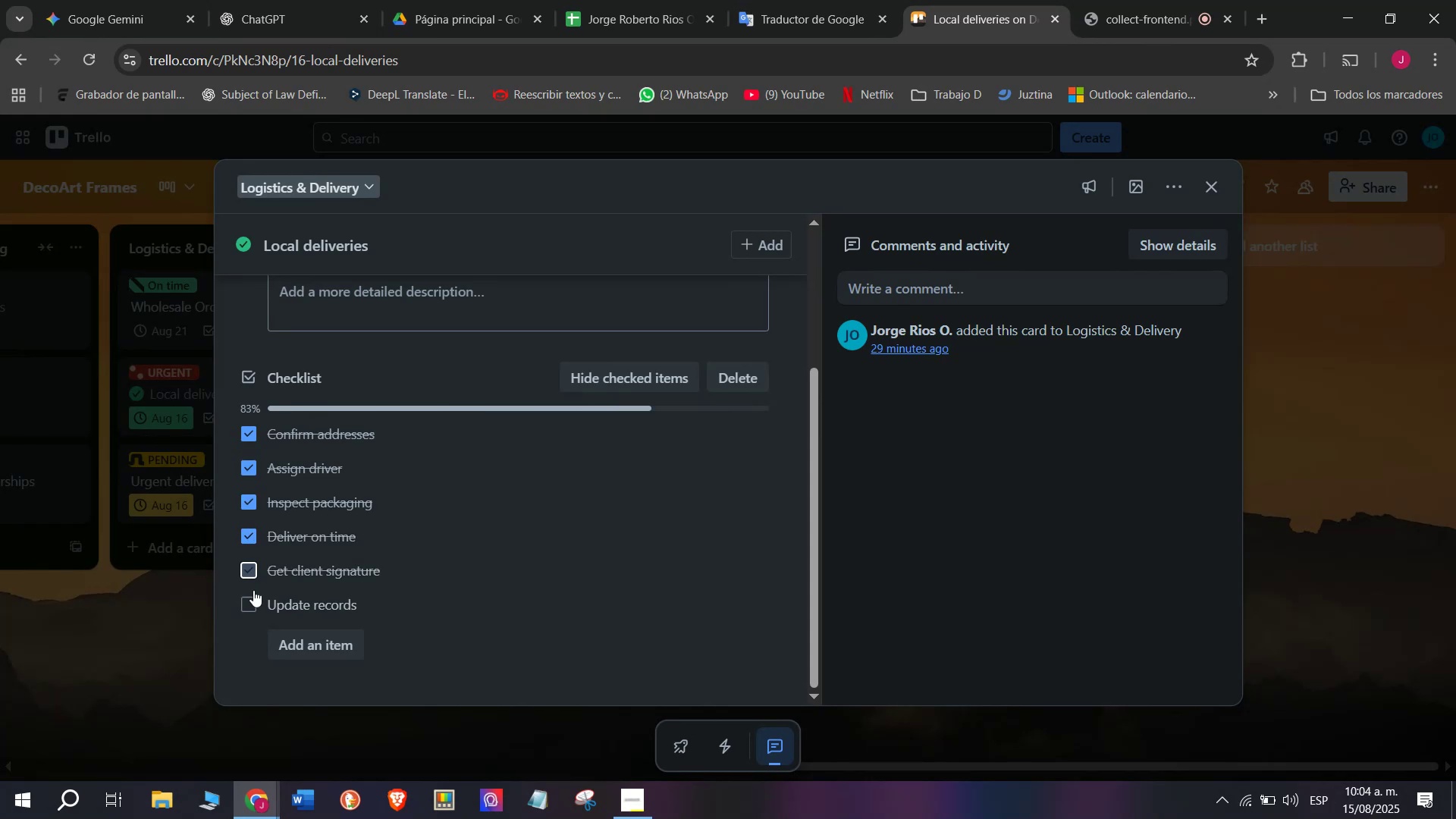 
double_click([259, 617])
 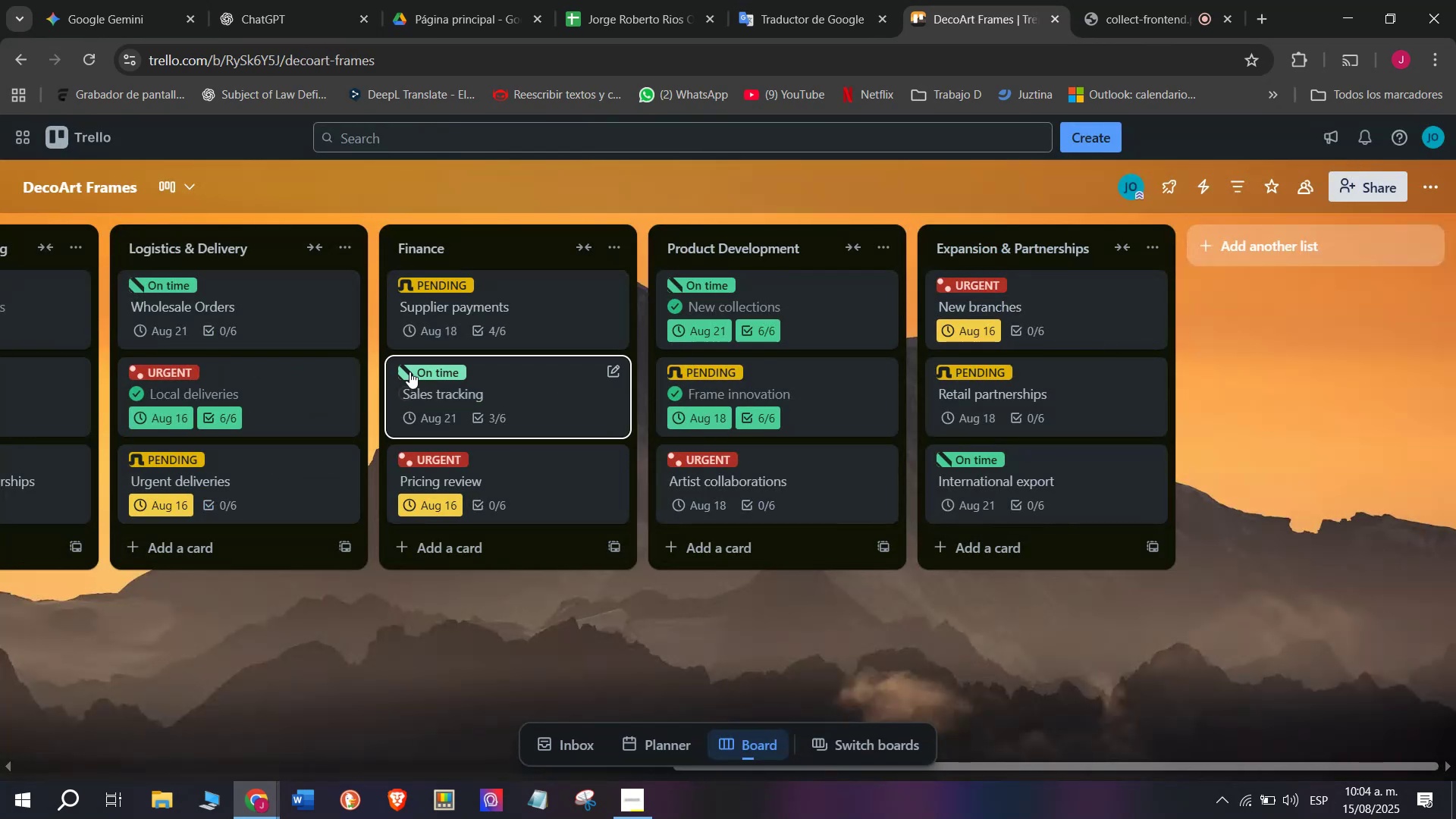 
left_click([435, 377])
 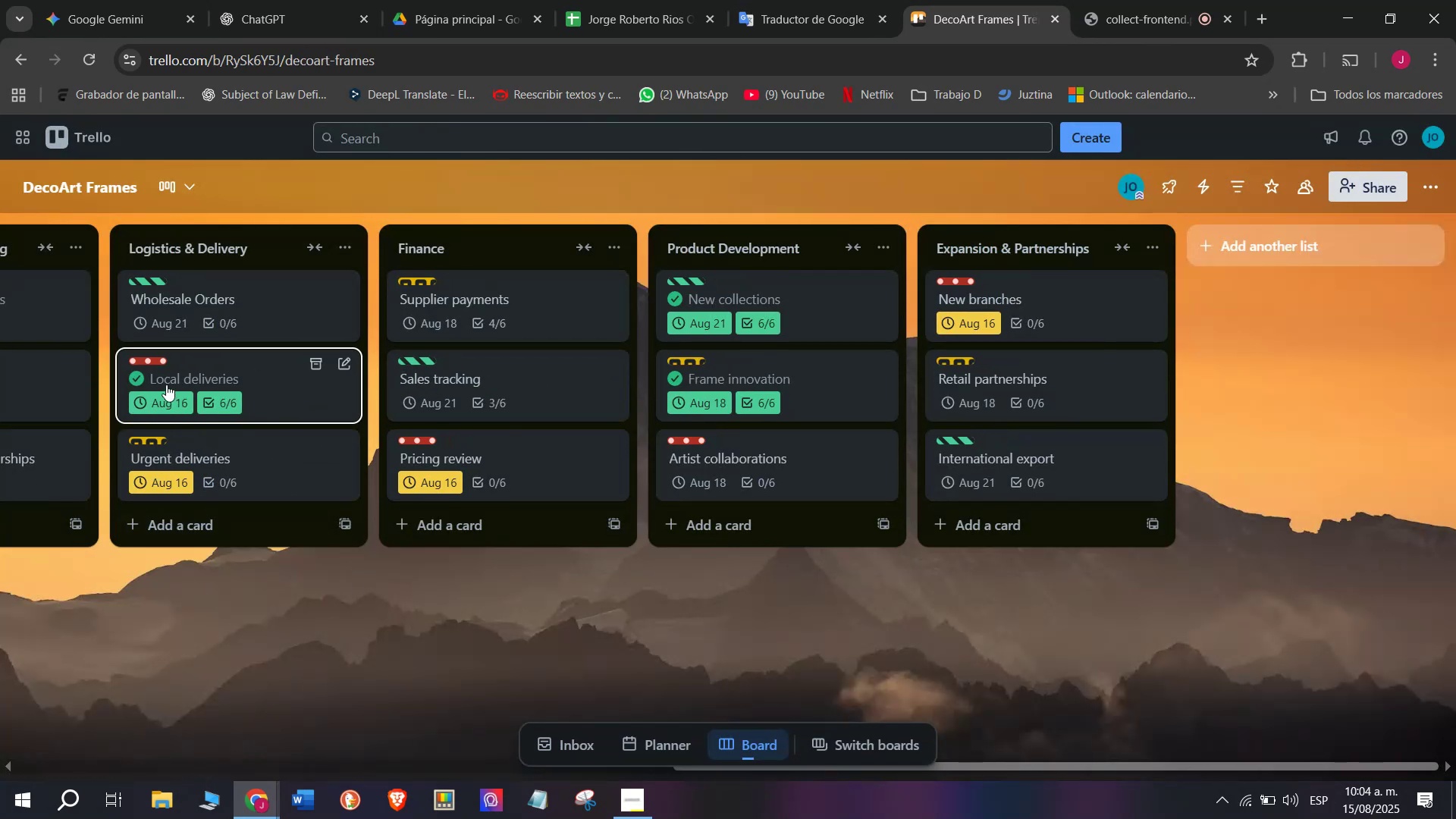 
left_click([156, 366])
 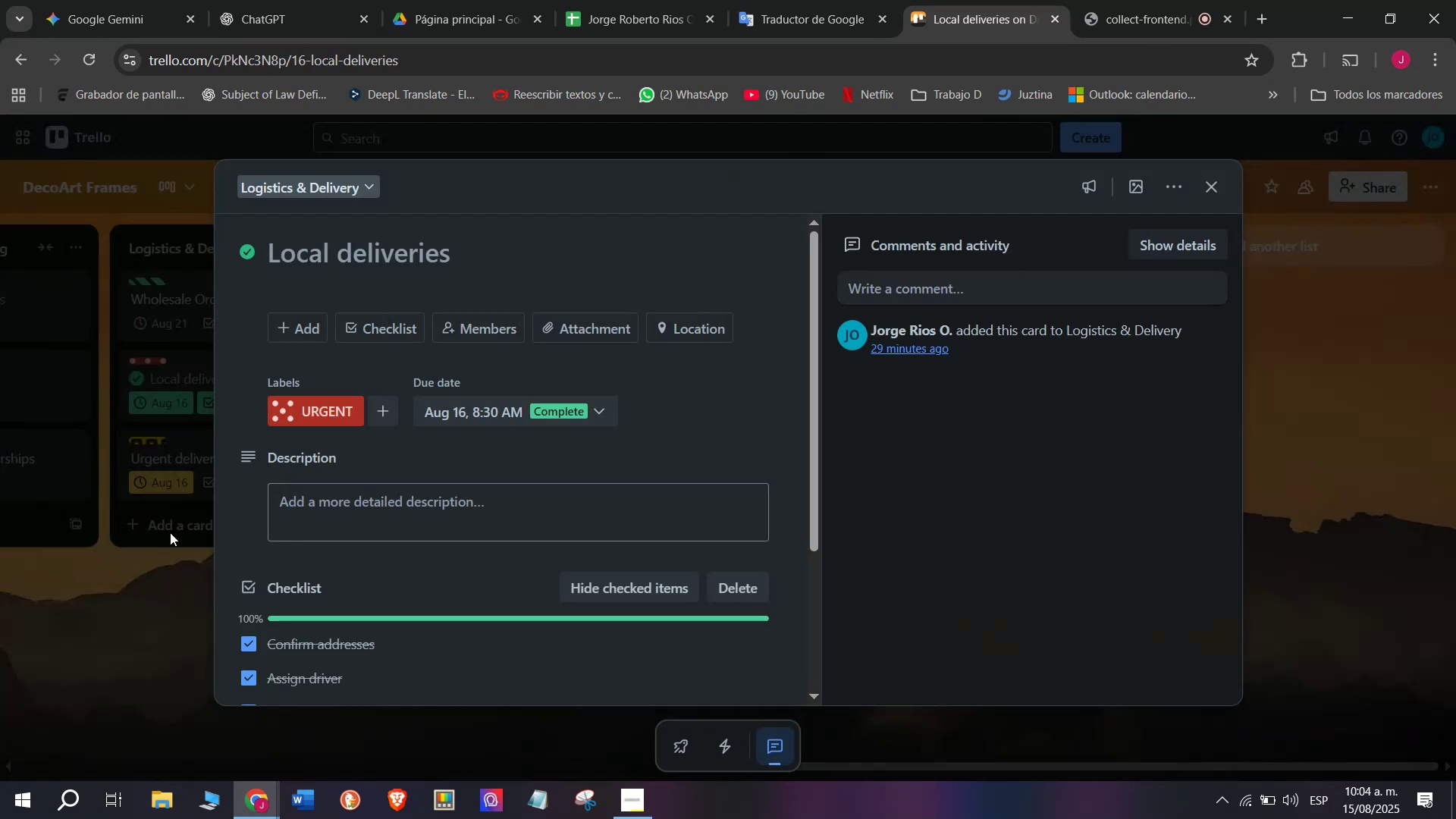 
left_click([162, 547])
 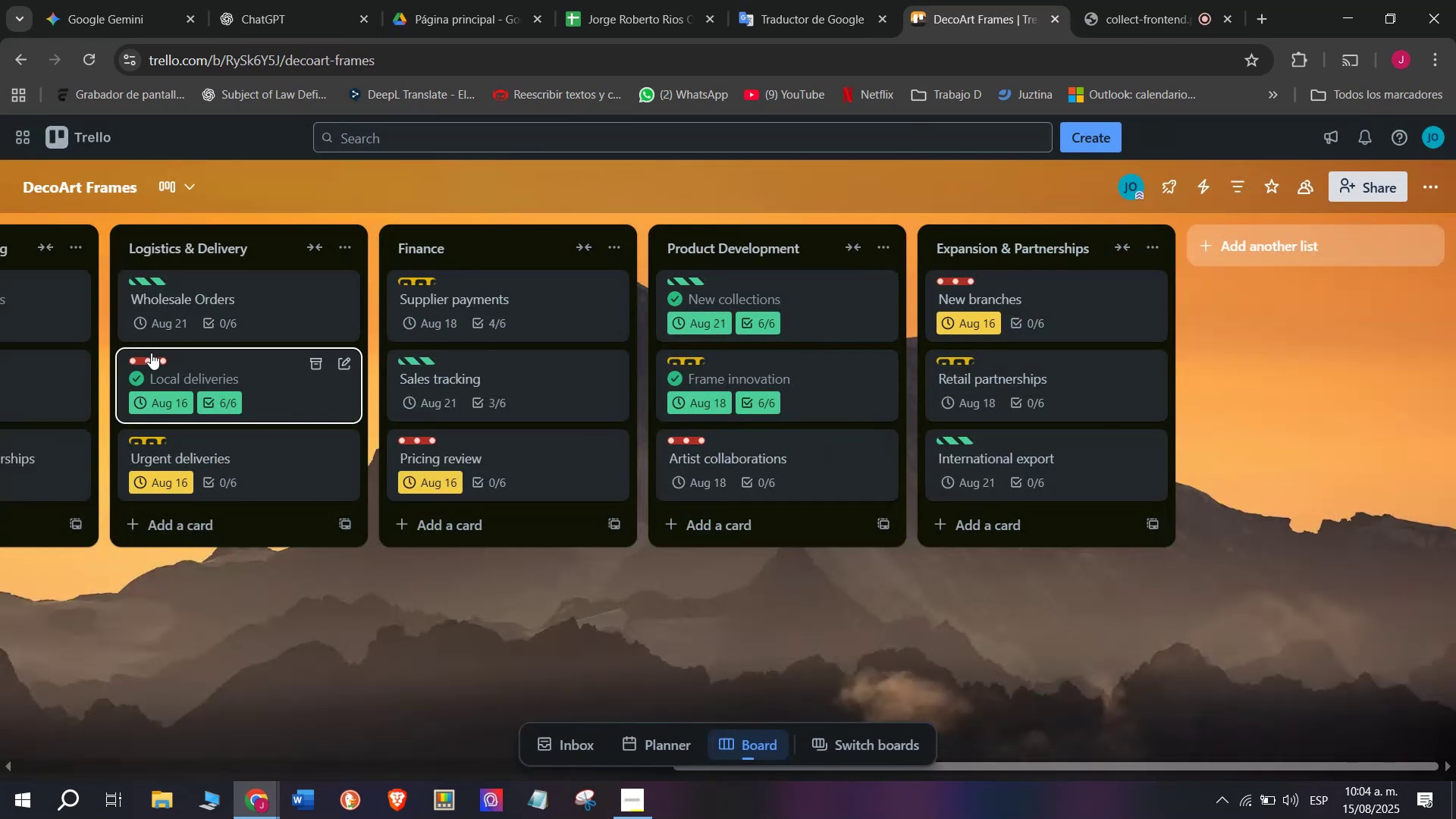 
left_click([151, 353])
 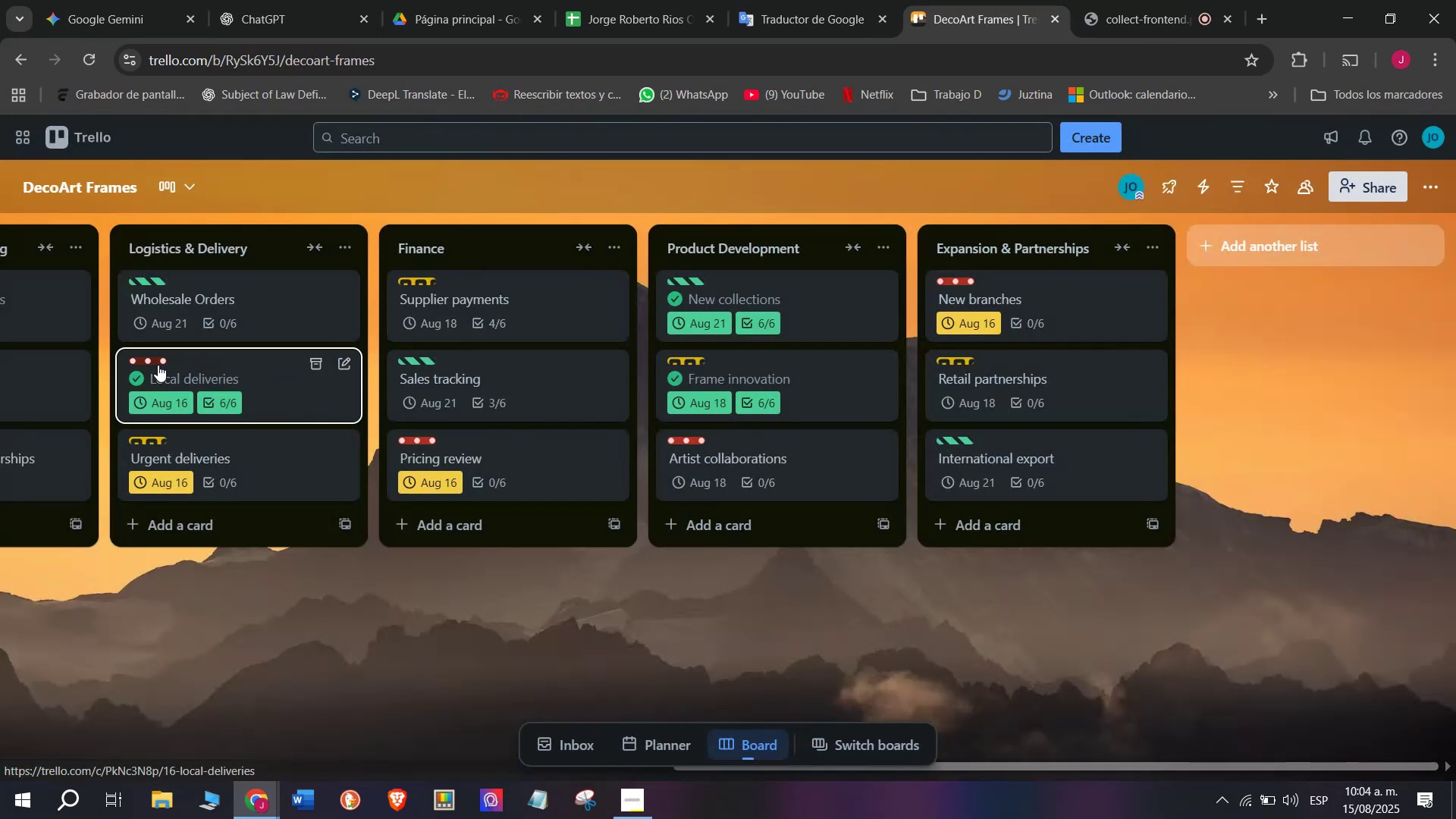 